 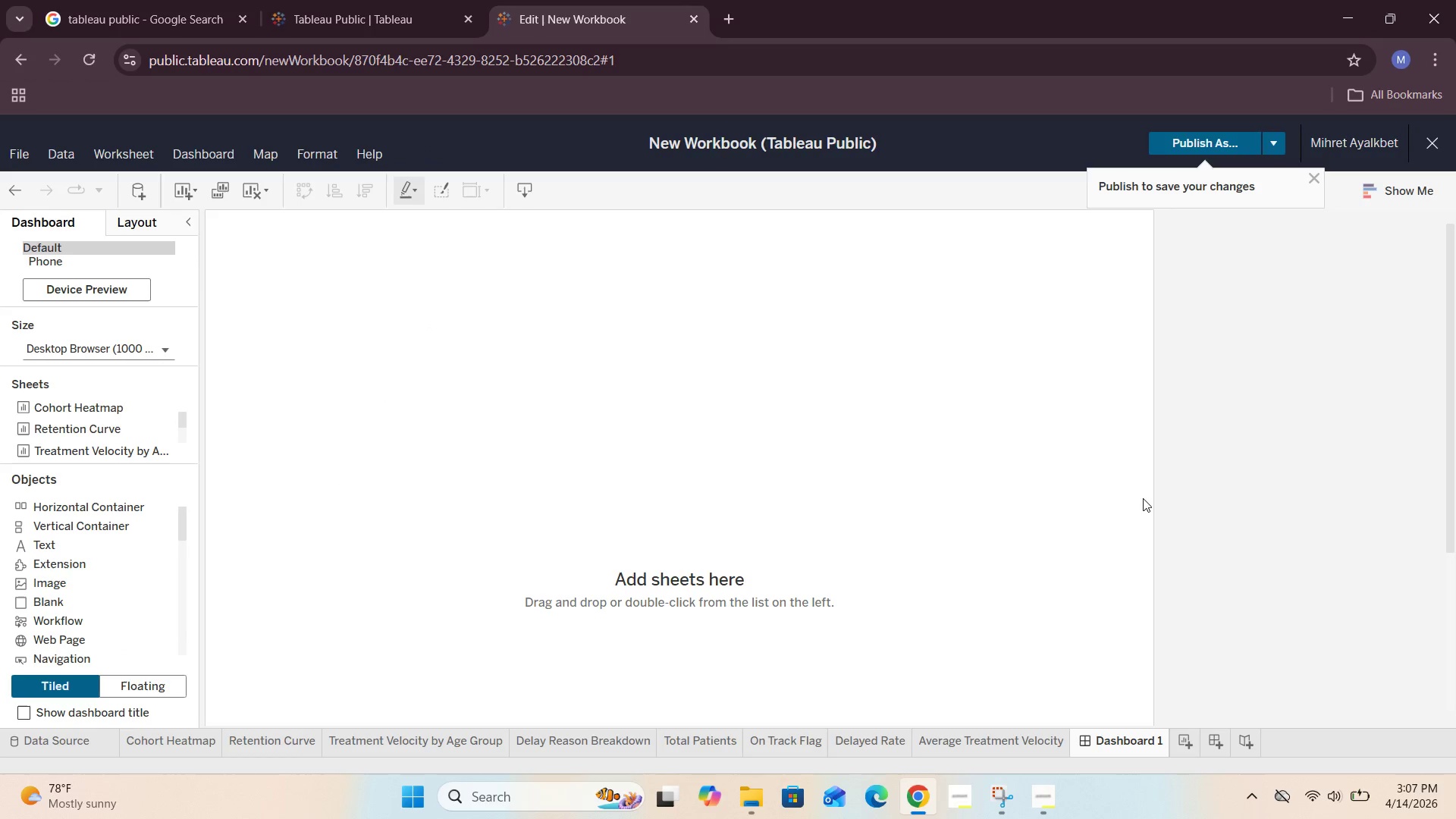 
left_click([165, 357])
 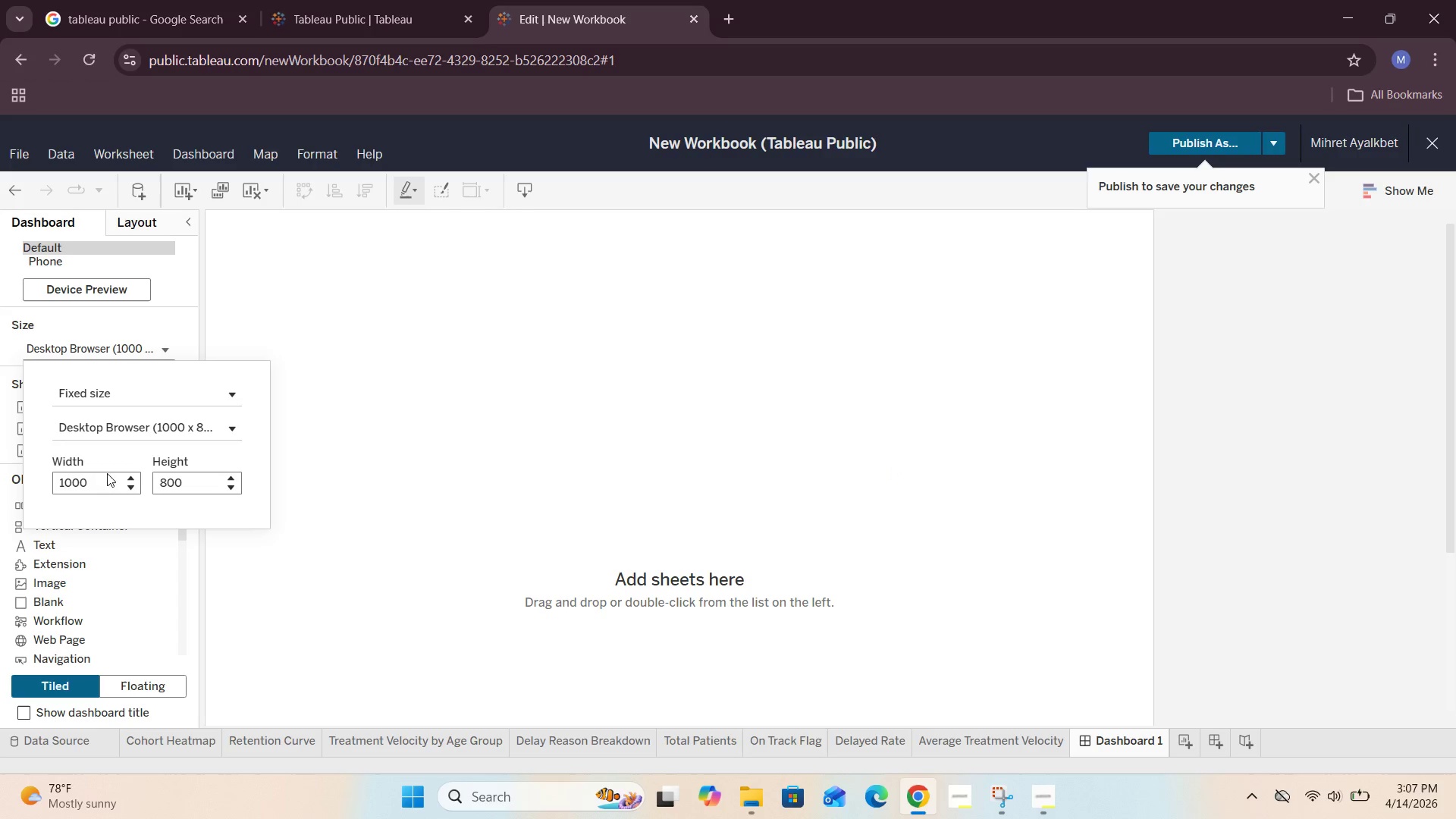 
left_click([101, 488])
 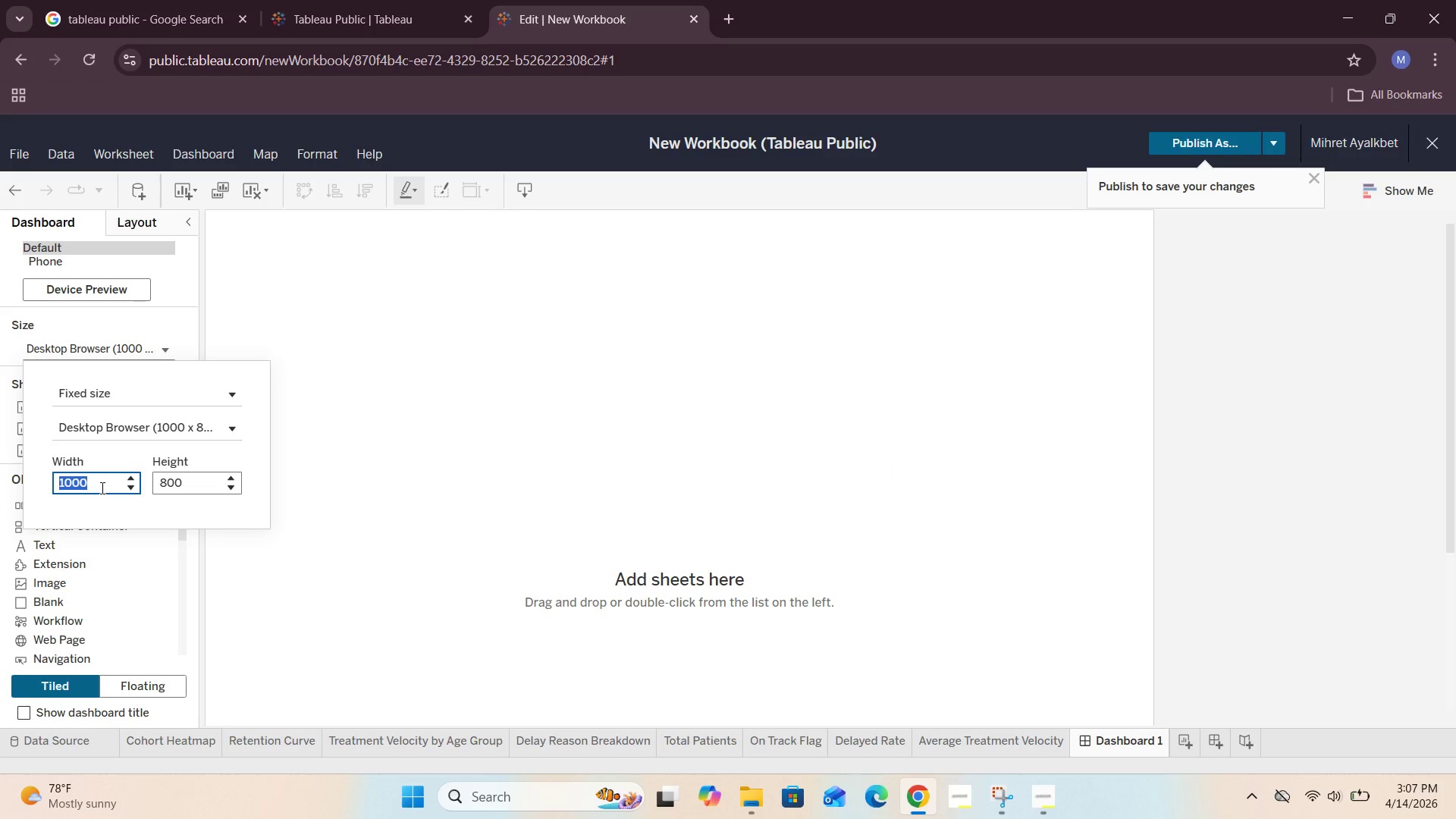 
key(Backspace)
type(1200)
 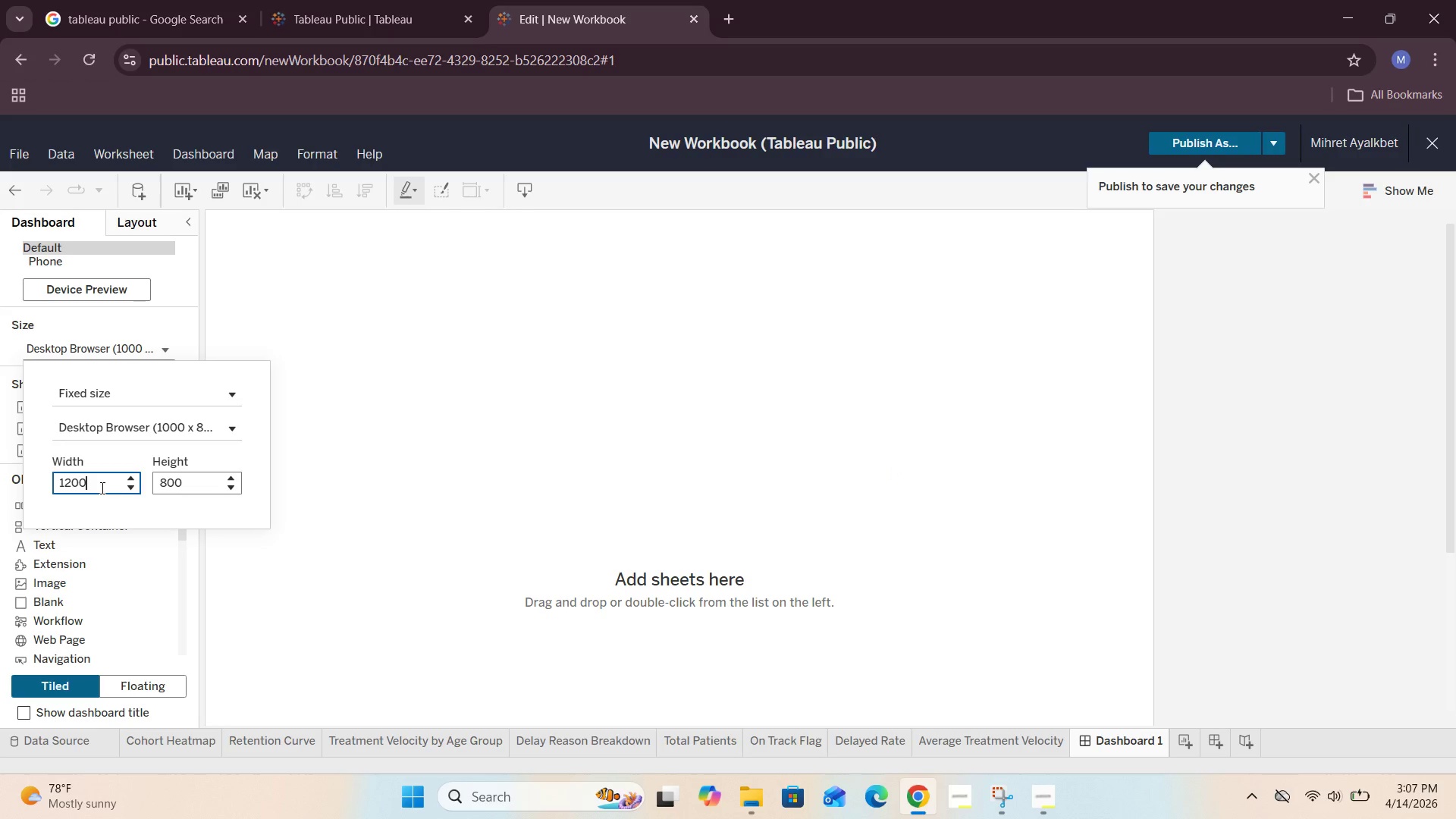 
left_click([541, 410])
 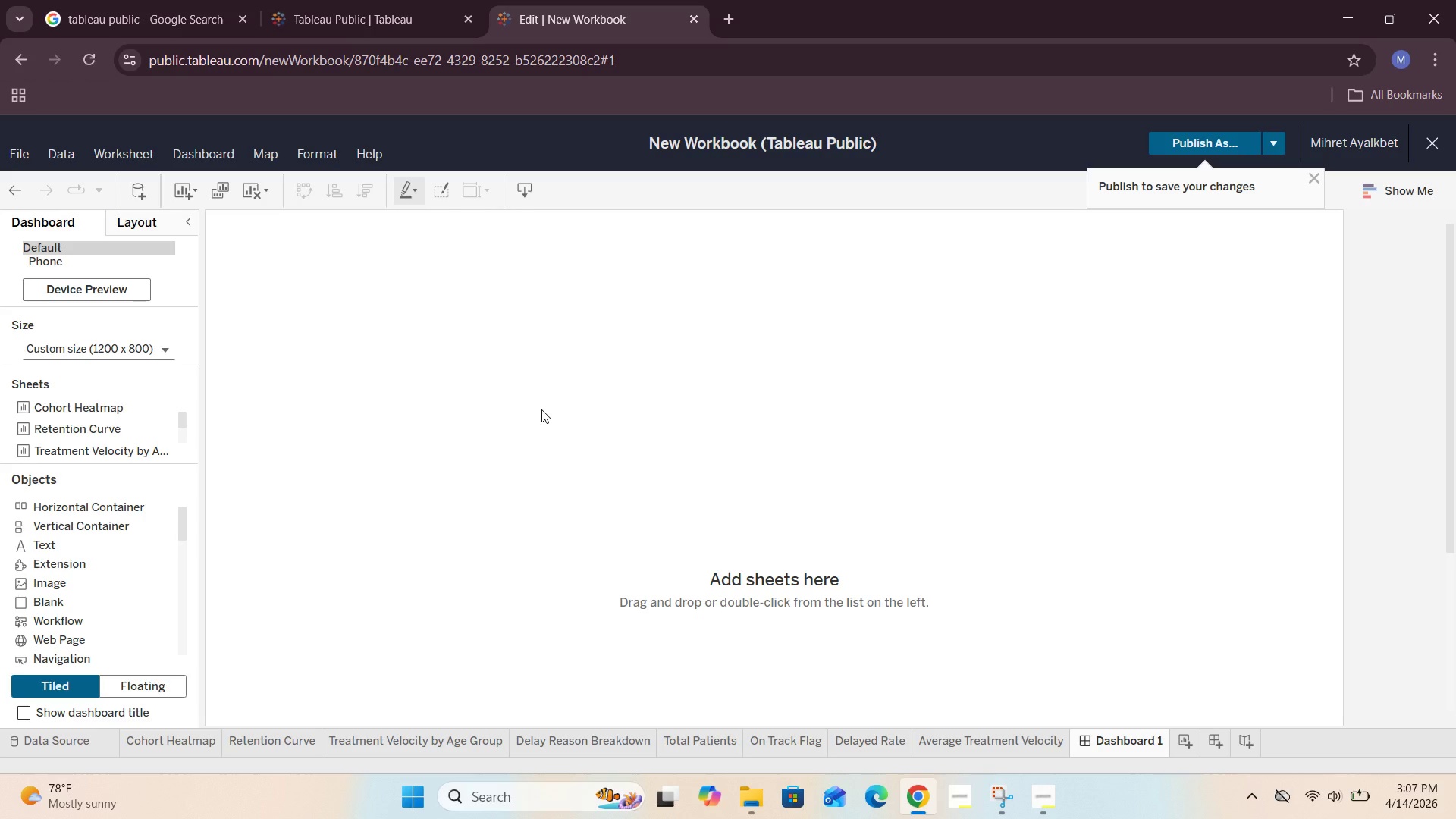 
scroll: coordinate [725, 463], scroll_direction: up, amount: 3.0
 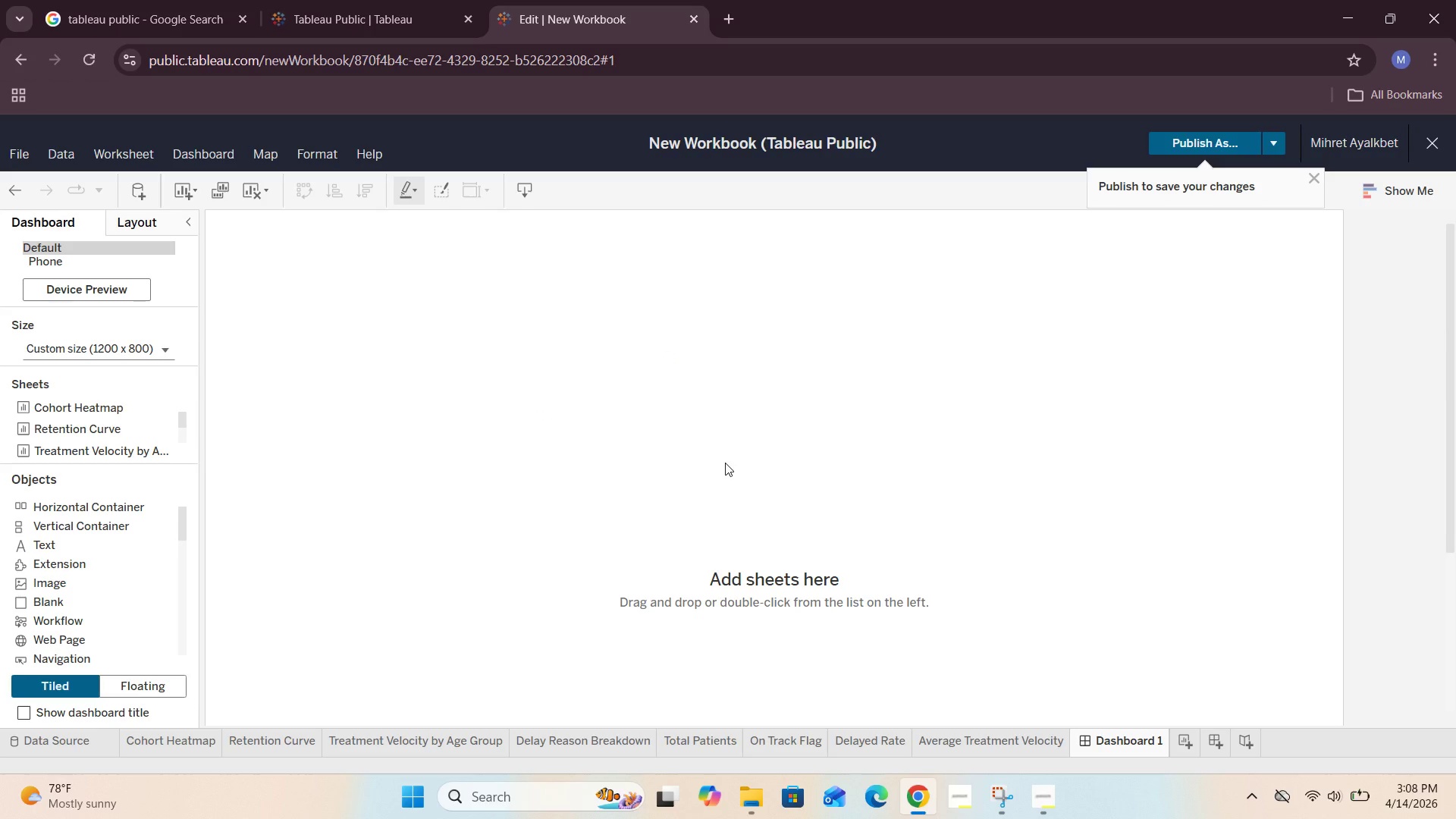 
wait(10.91)
 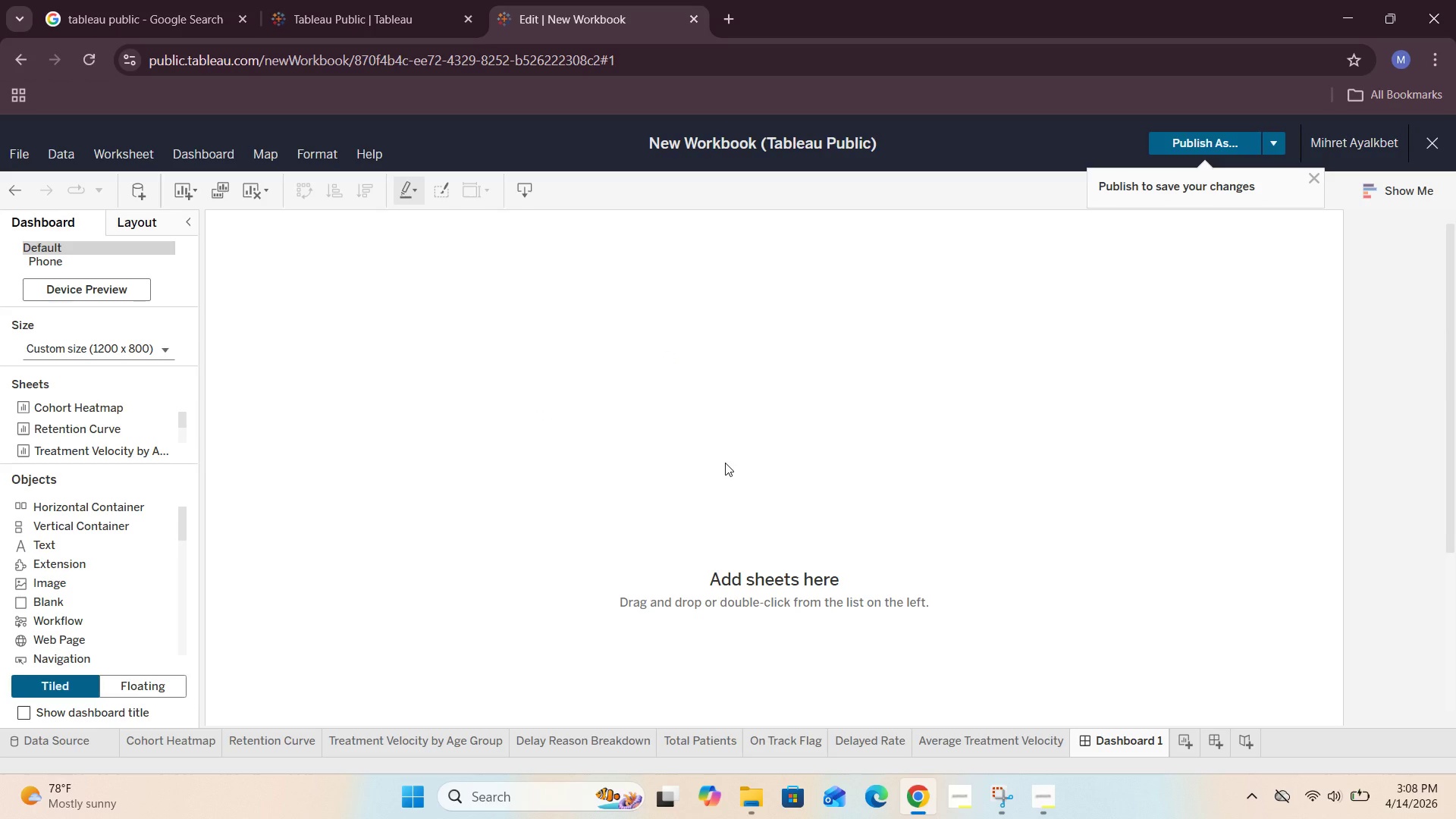 
left_click_drag(start_coordinate=[93, 513], to_coordinate=[129, 500])
 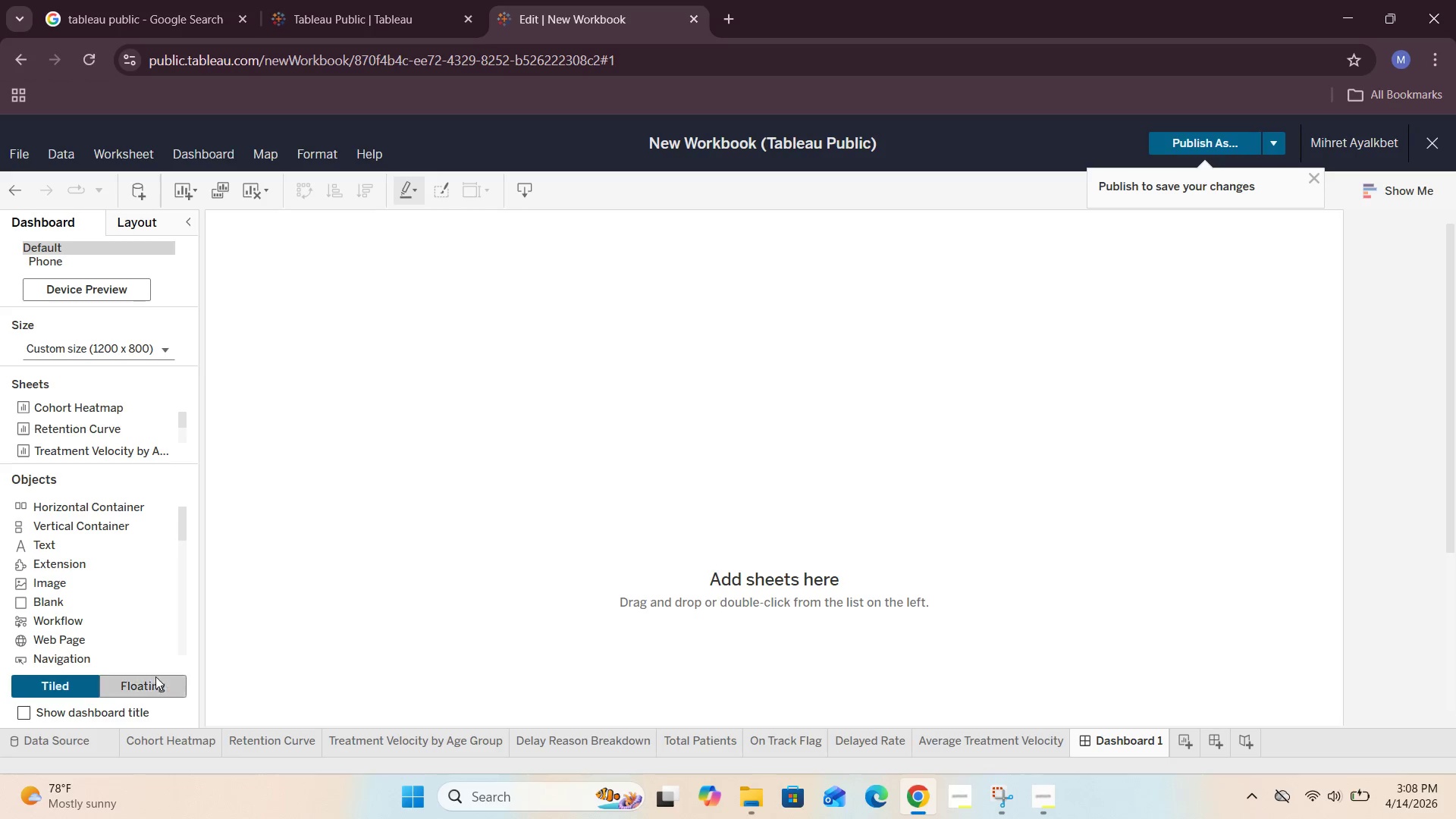 
left_click([155, 684])
 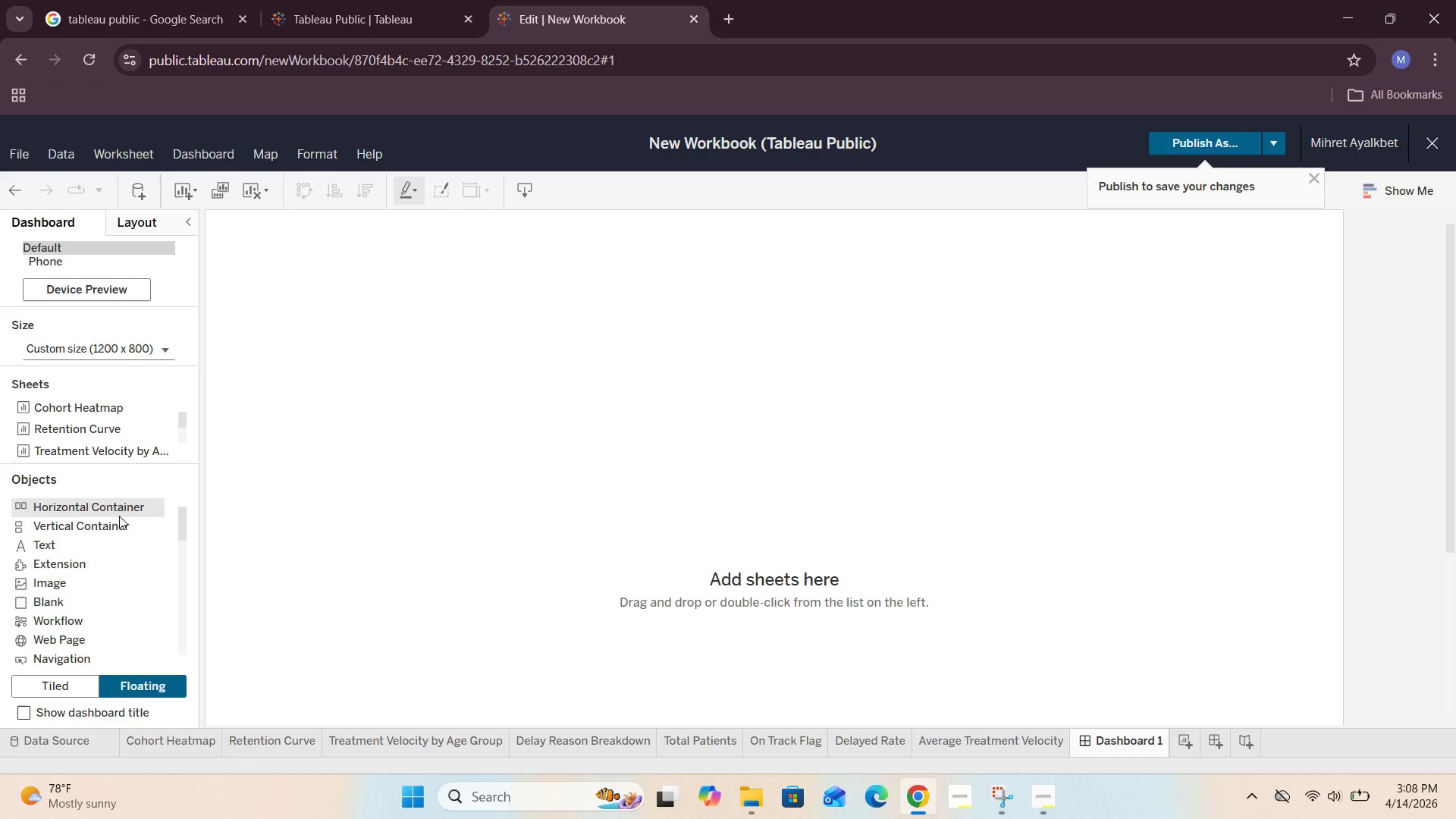 
left_click_drag(start_coordinate=[106, 510], to_coordinate=[574, 269])
 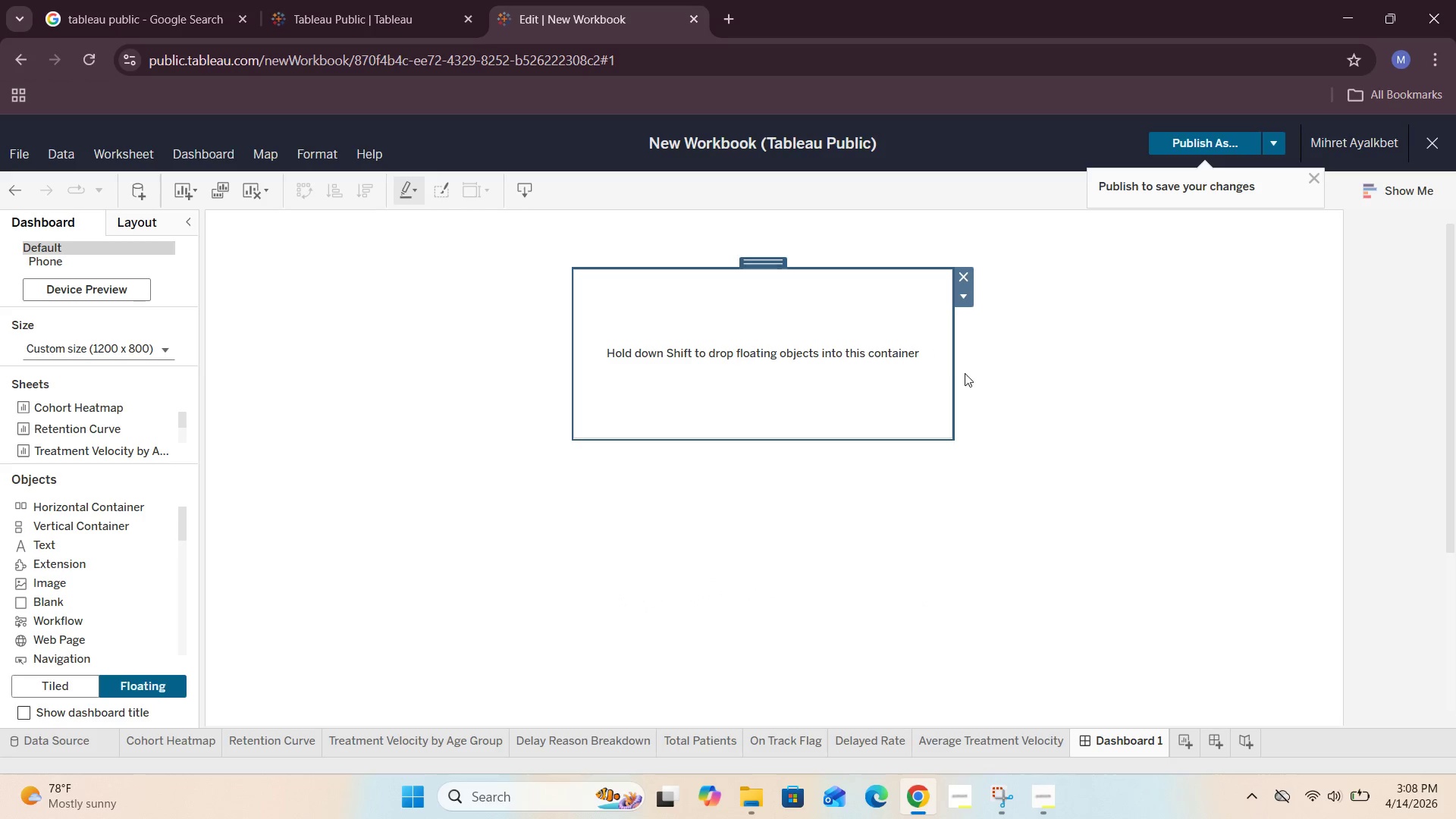 
left_click_drag(start_coordinate=[951, 377], to_coordinate=[1277, 212])
 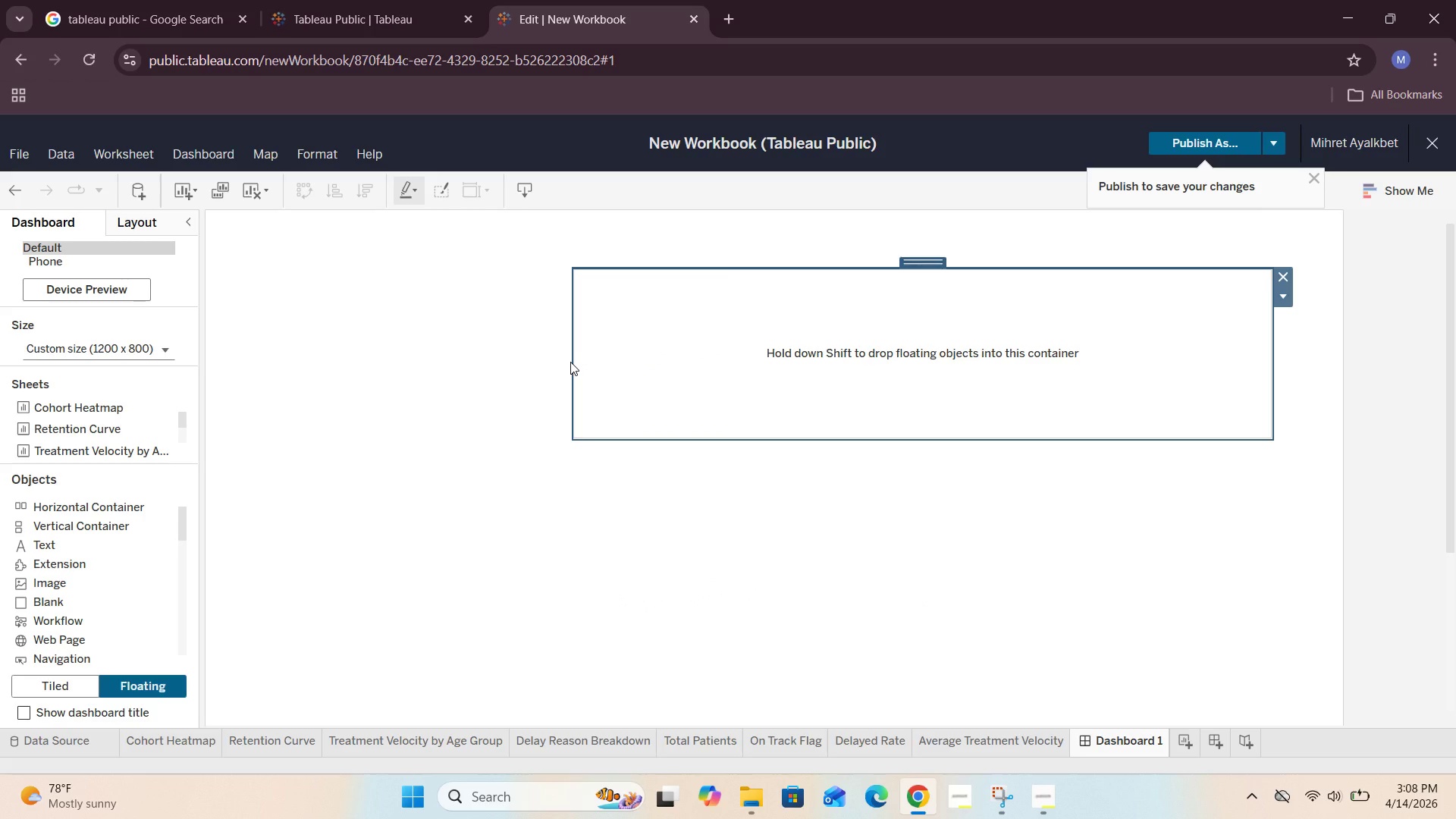 
left_click([570, 362])
 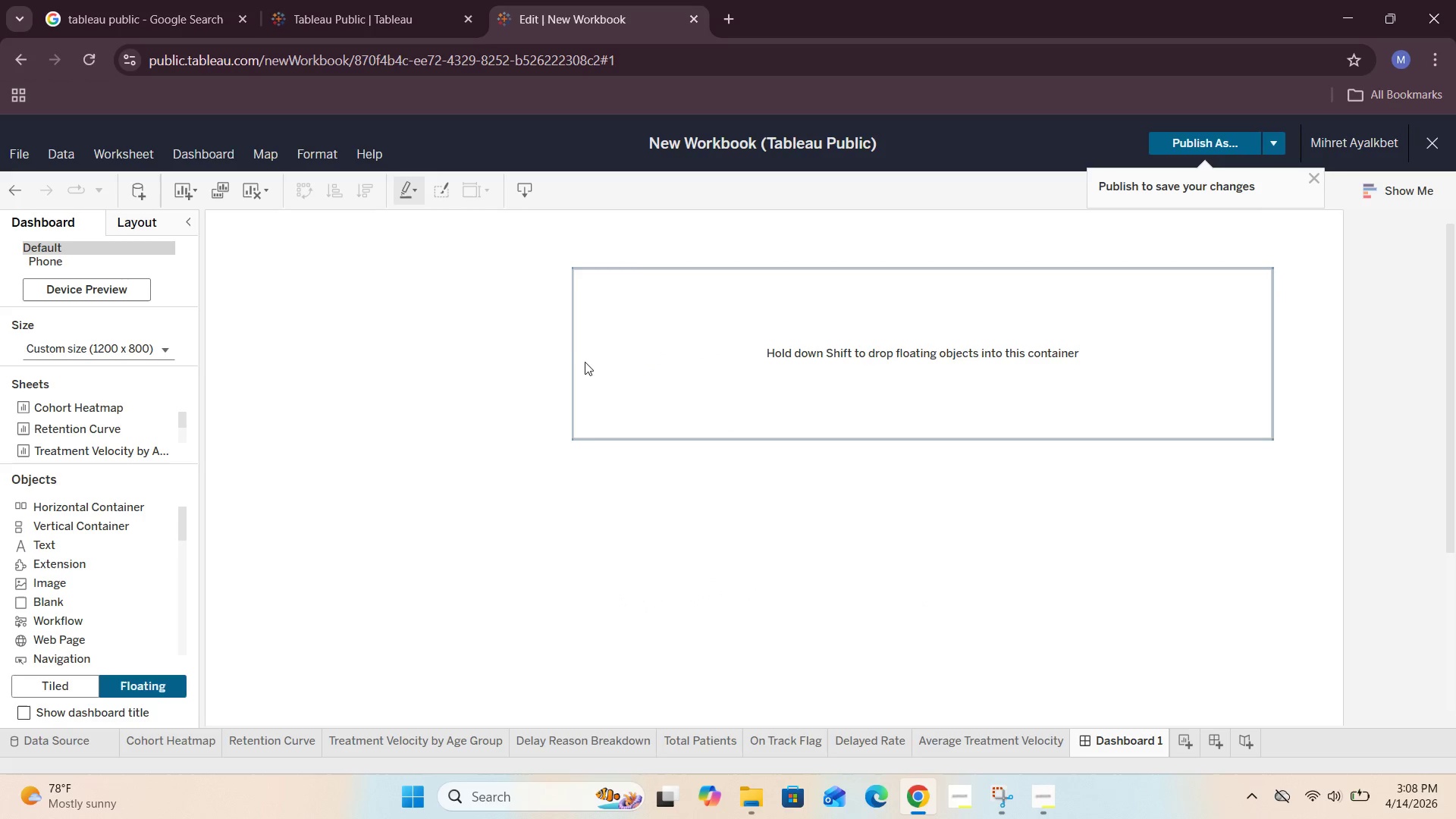 
left_click([592, 362])
 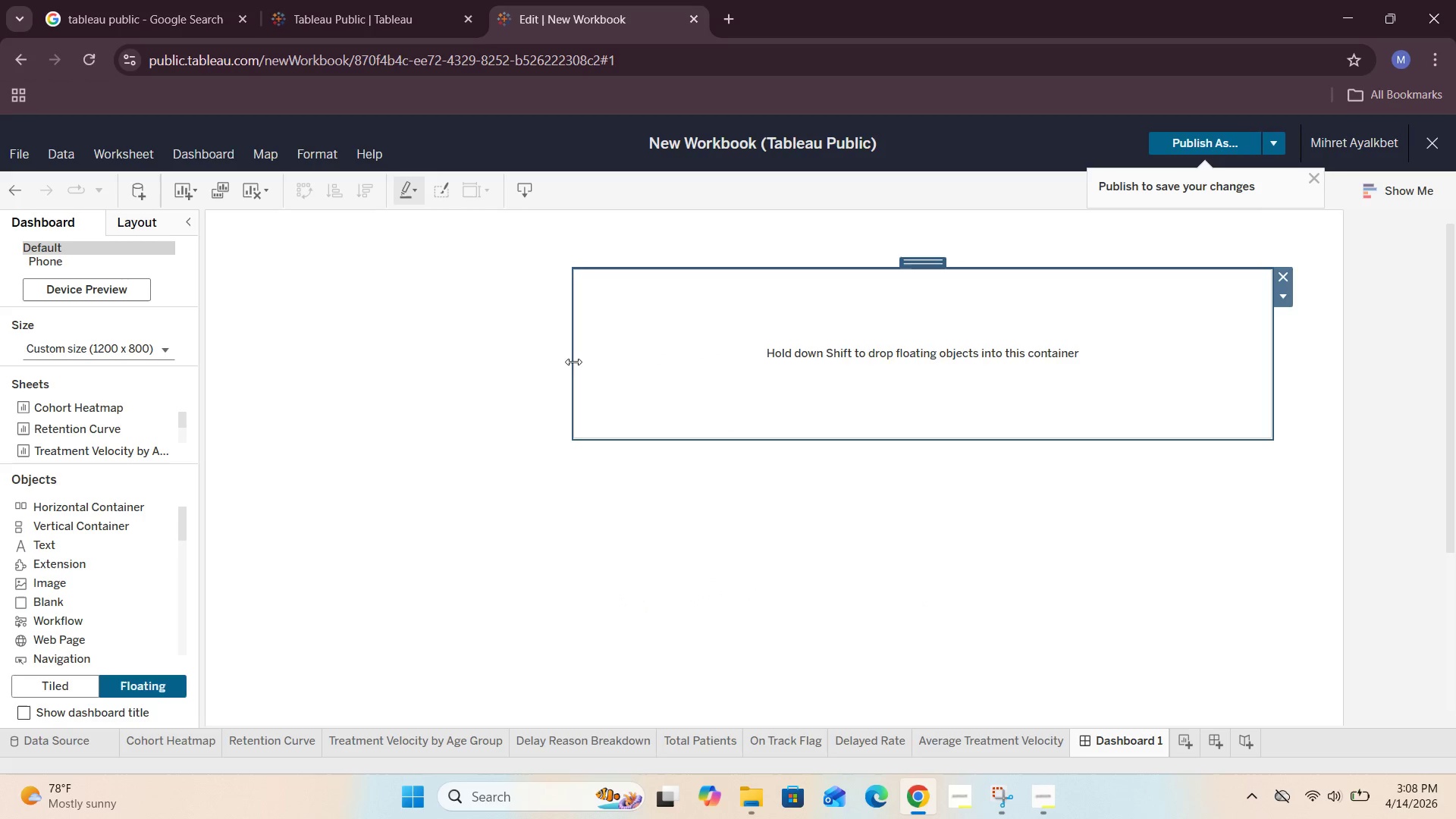 
left_click_drag(start_coordinate=[573, 362], to_coordinate=[249, 298])
 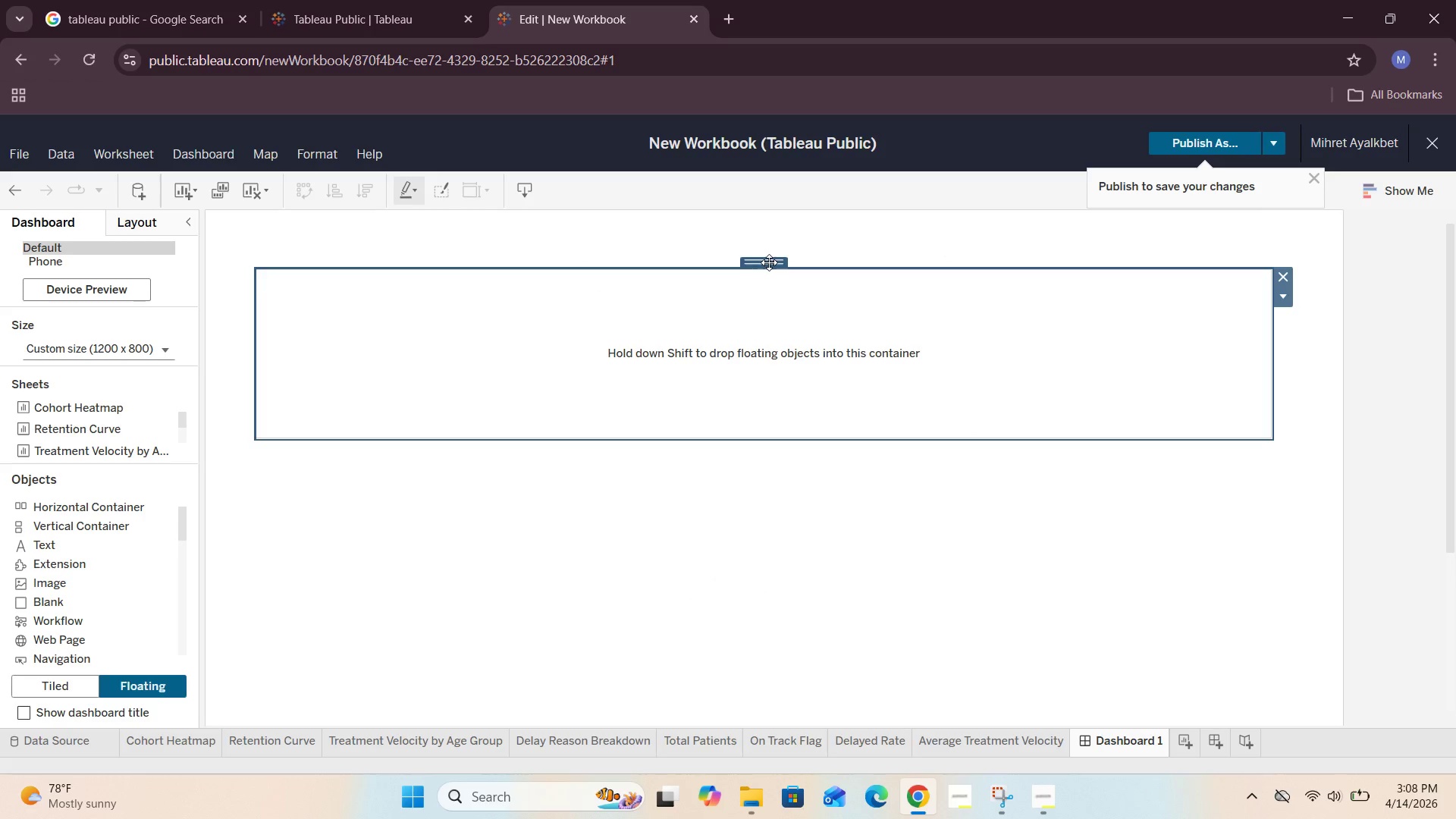 
left_click_drag(start_coordinate=[769, 262], to_coordinate=[777, 212])
 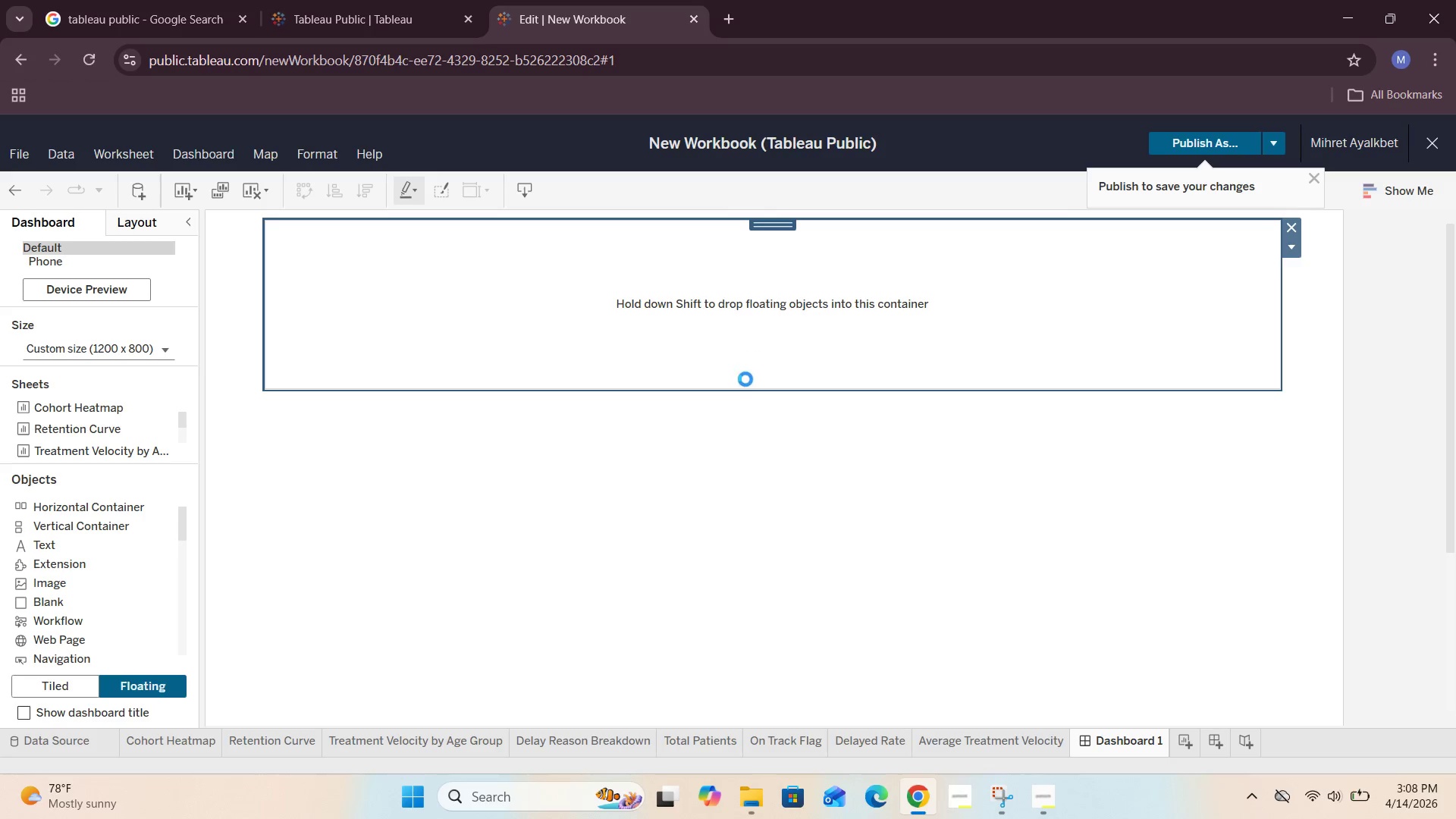 
left_click([733, 441])
 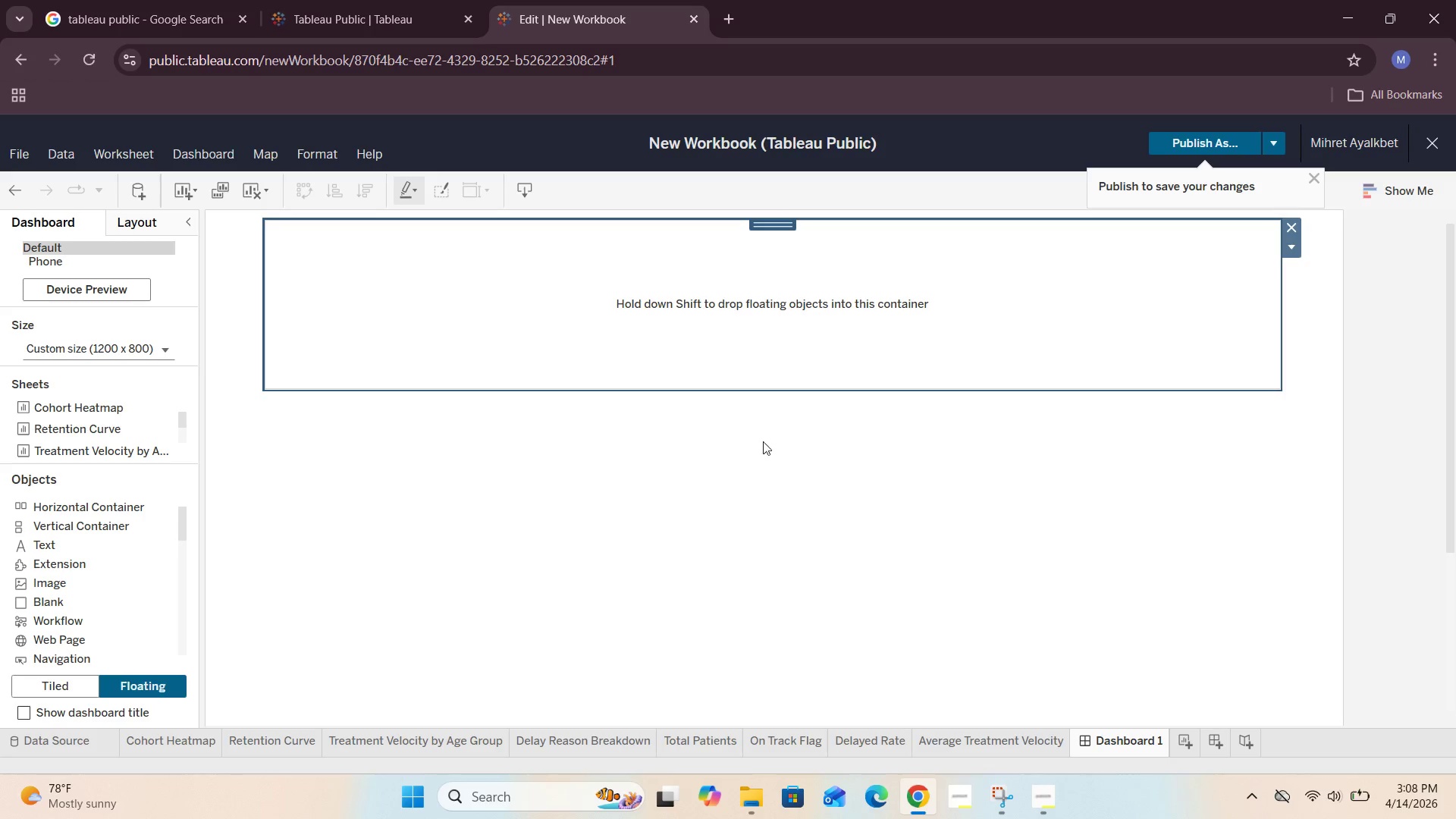 
double_click([902, 443])
 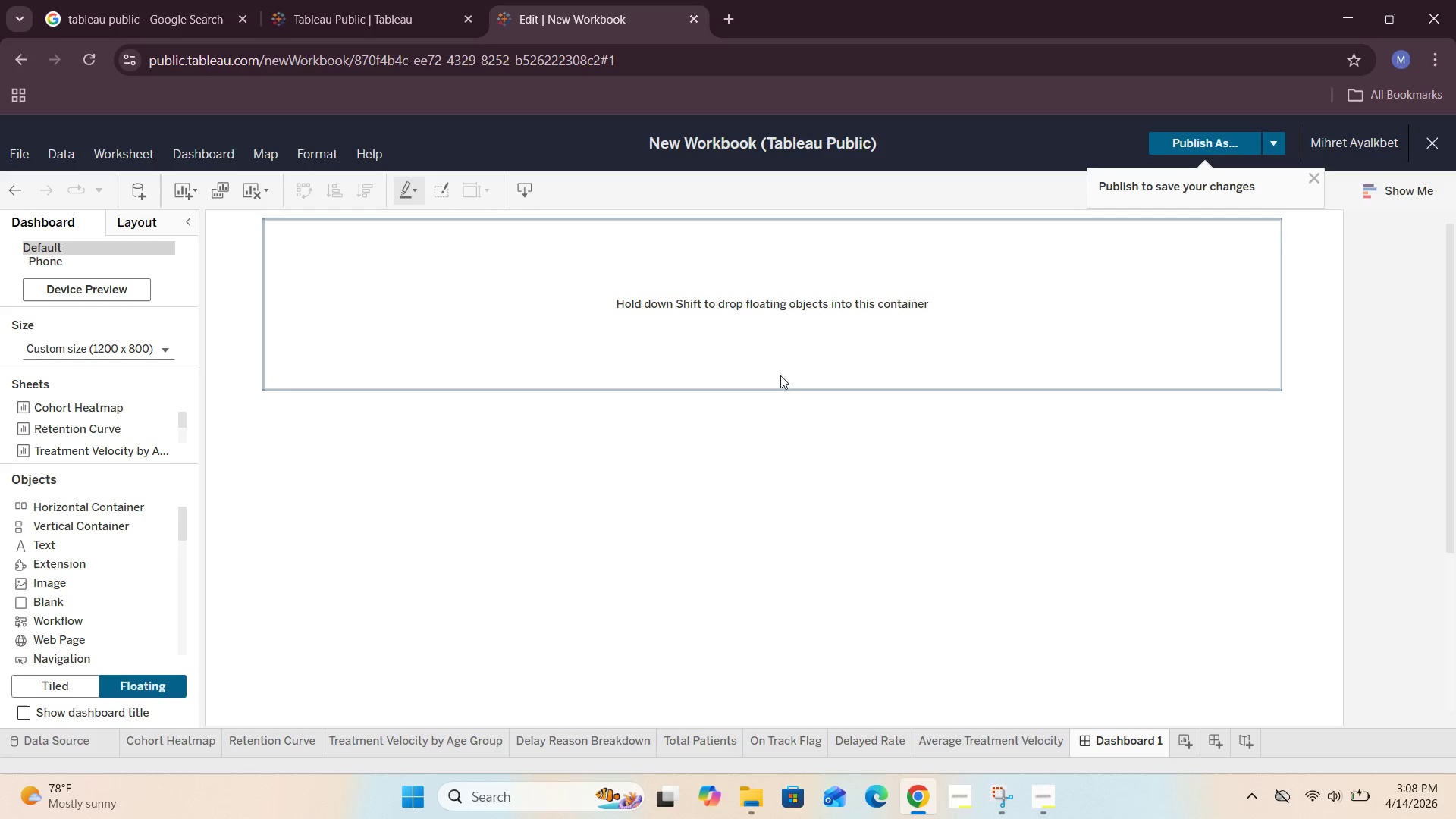 
left_click([780, 375])
 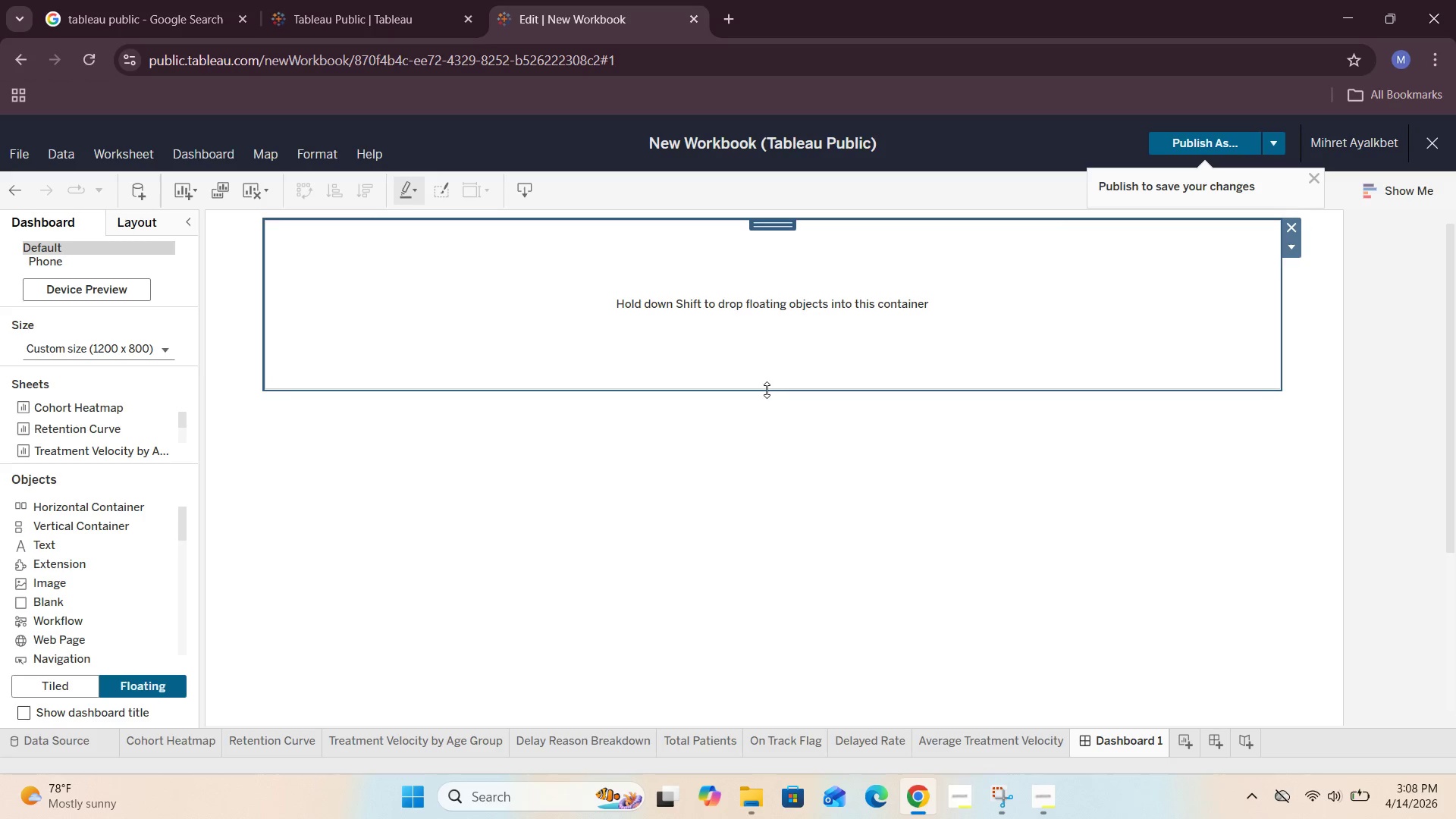 
left_click_drag(start_coordinate=[767, 390], to_coordinate=[775, 330])
 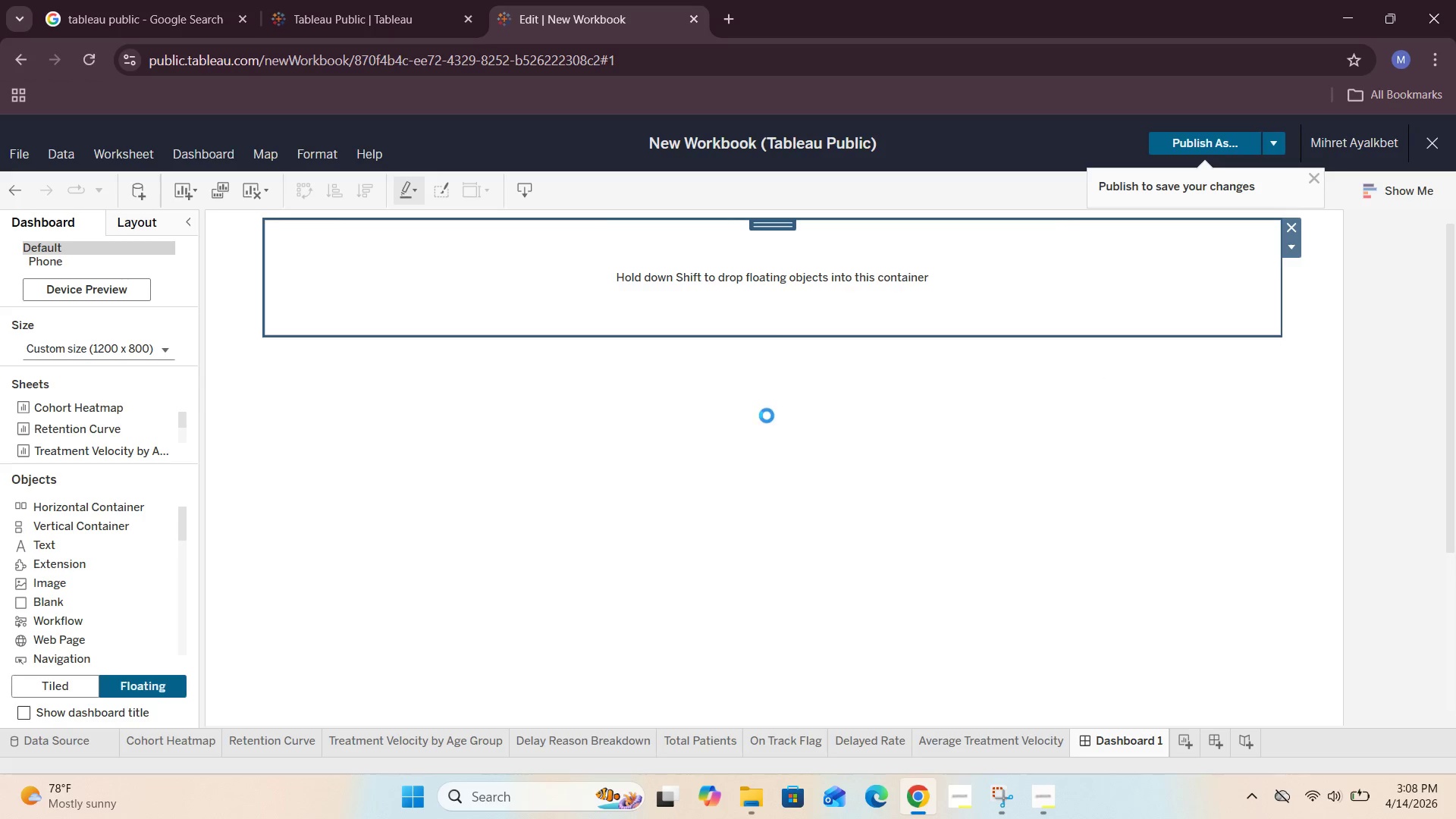 
left_click([766, 418])
 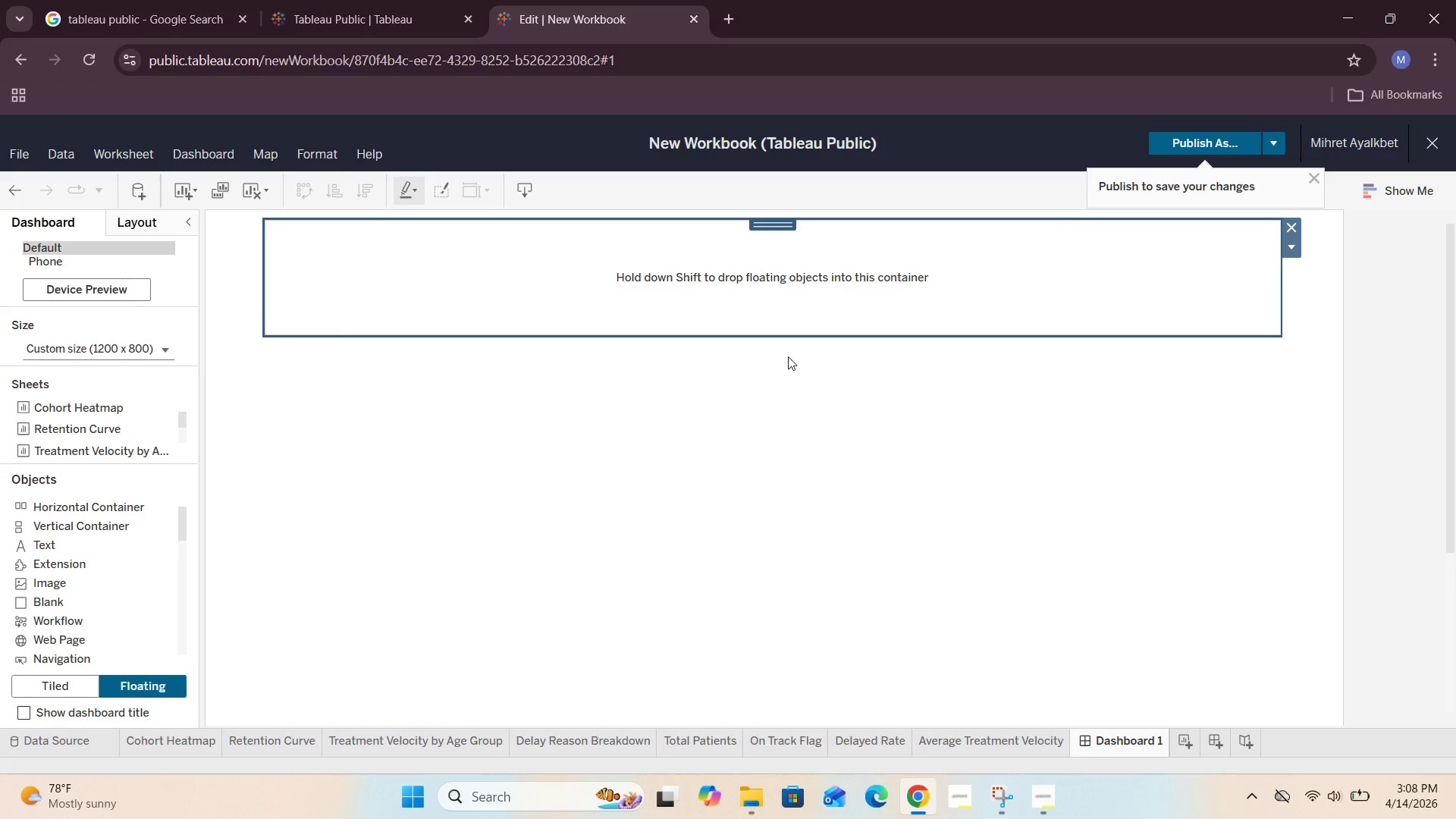 
left_click([788, 356])
 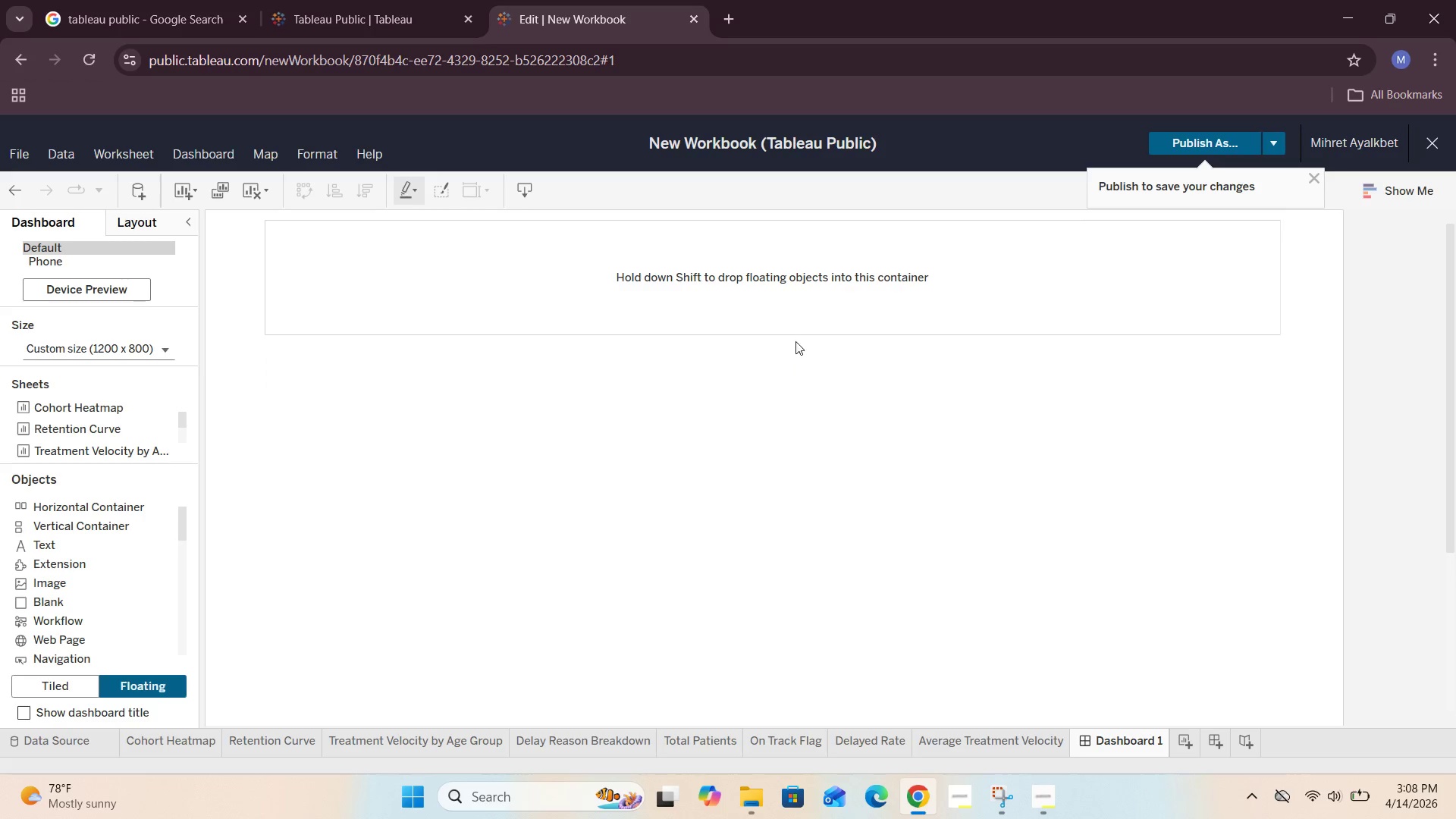 
left_click([793, 328])
 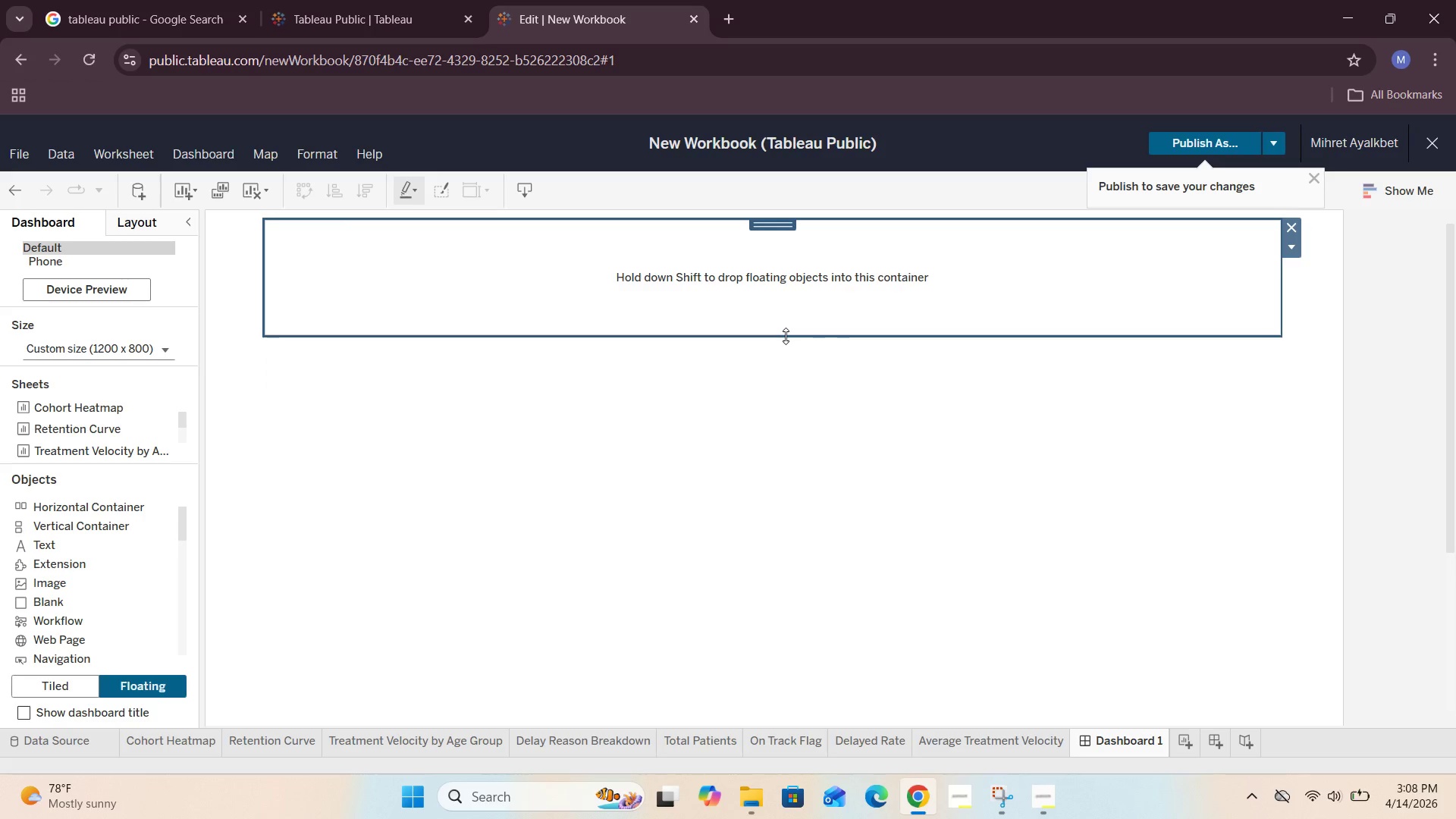 
left_click_drag(start_coordinate=[786, 336], to_coordinate=[794, 305])
 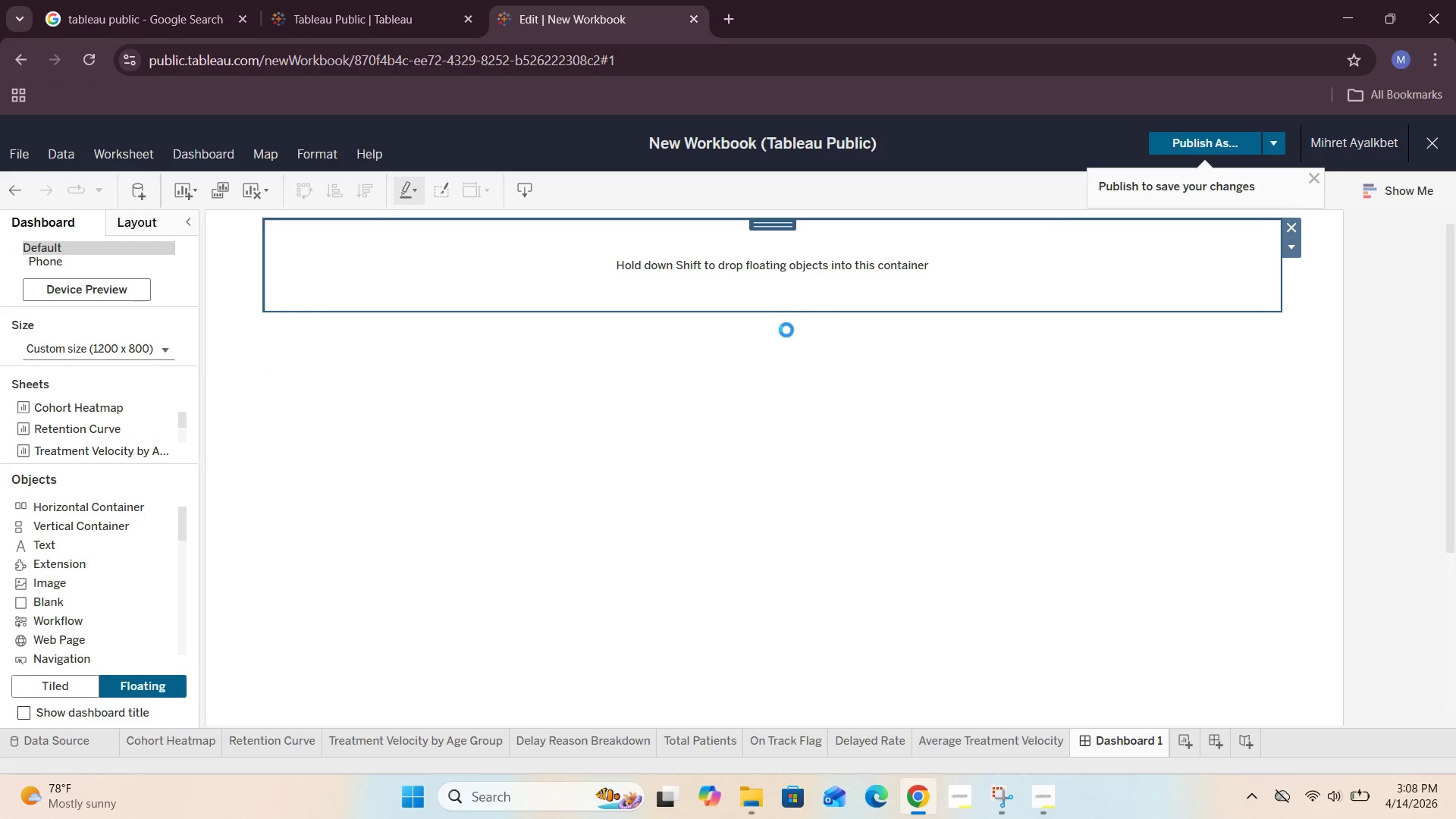 
left_click([780, 384])
 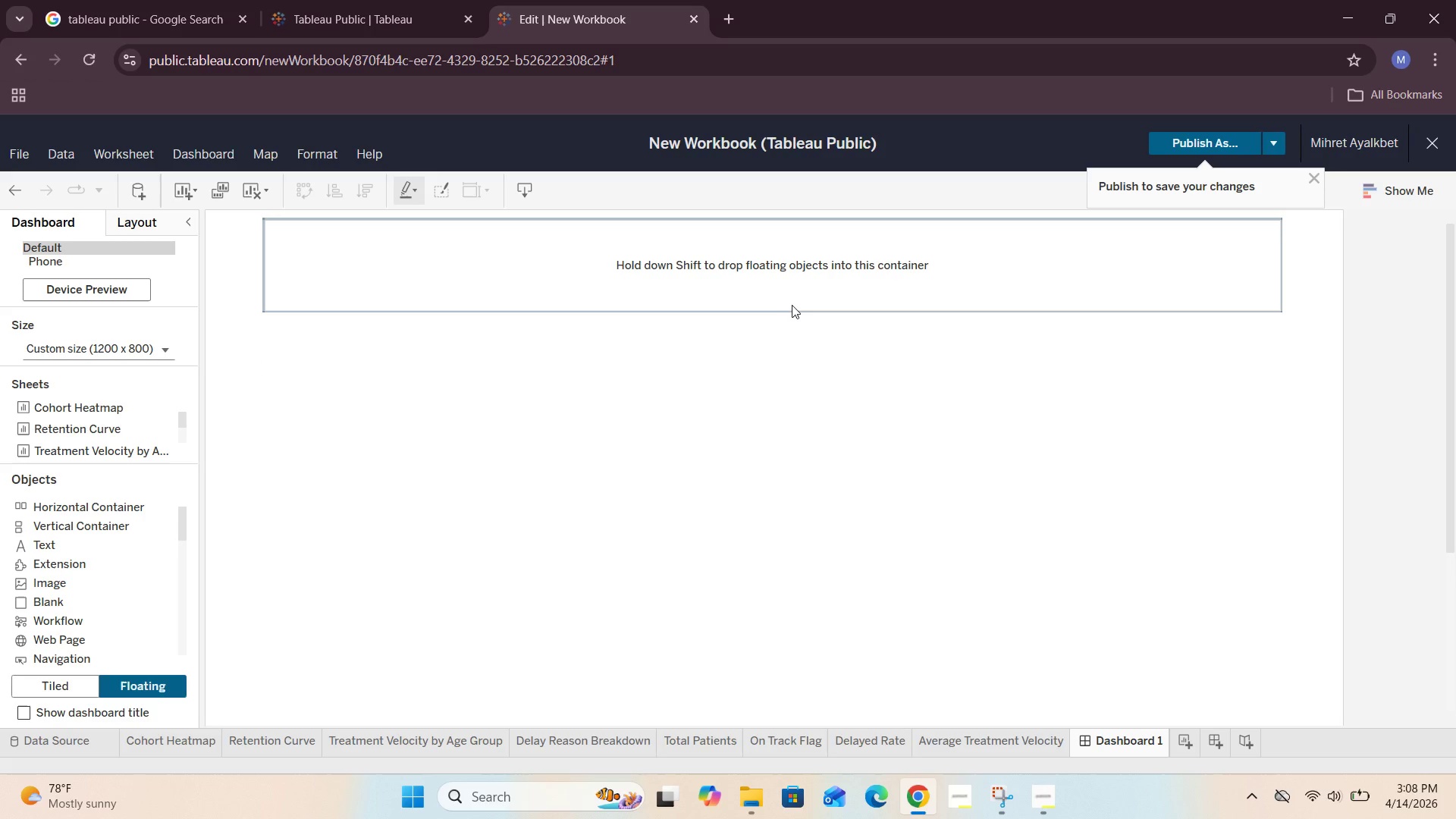 
double_click([794, 298])
 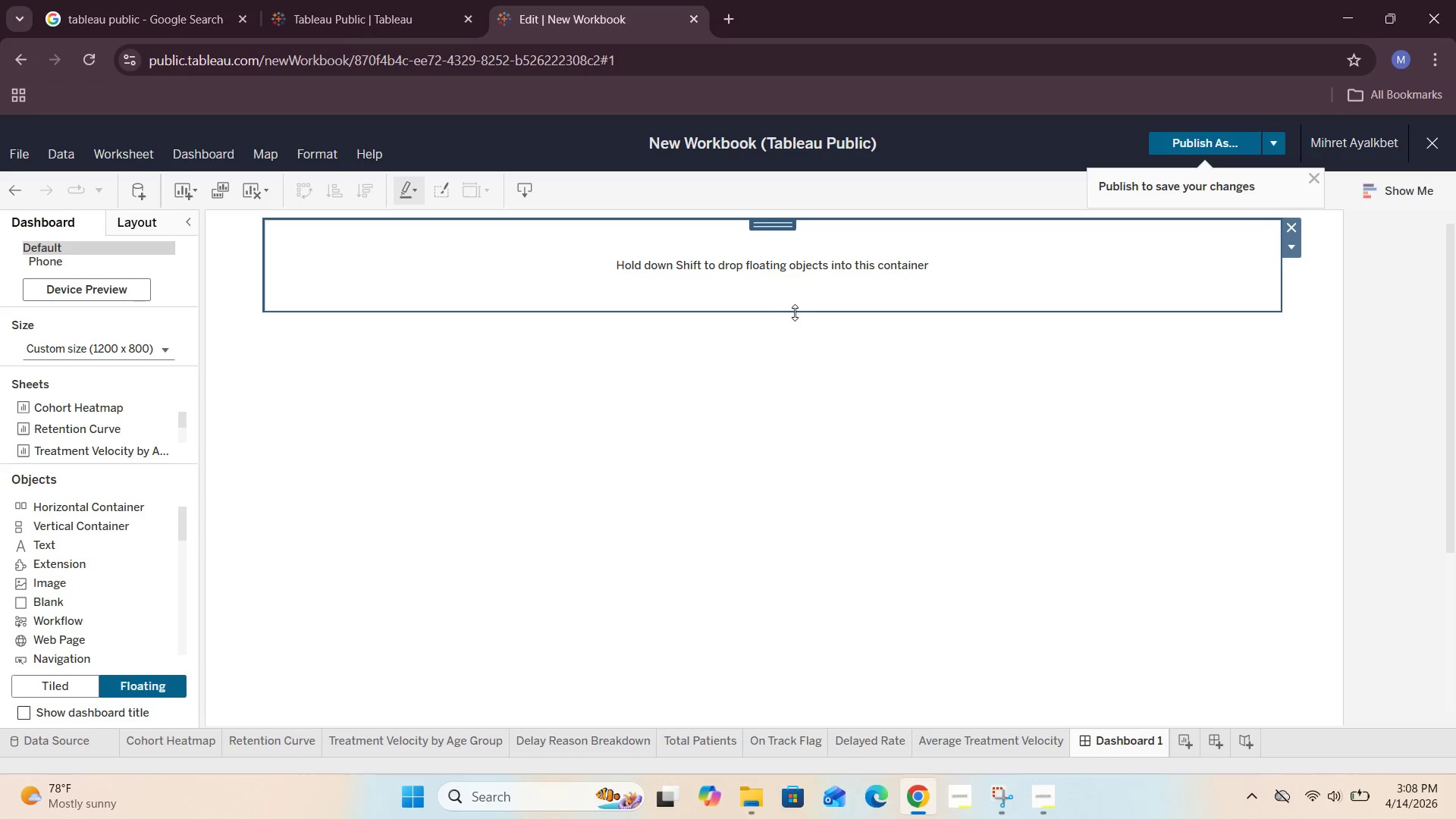 
left_click_drag(start_coordinate=[795, 312], to_coordinate=[802, 281])
 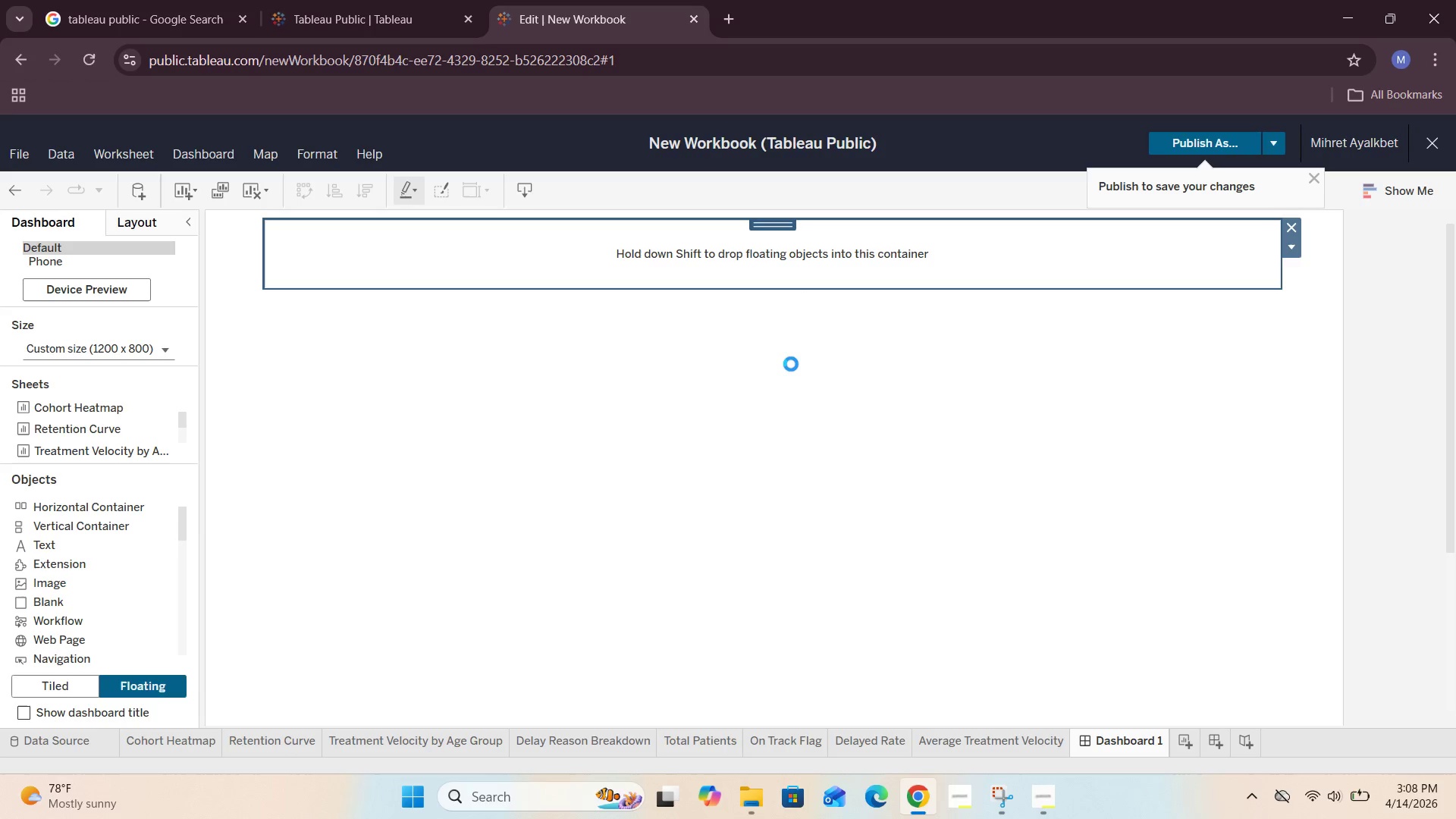 
left_click([791, 365])
 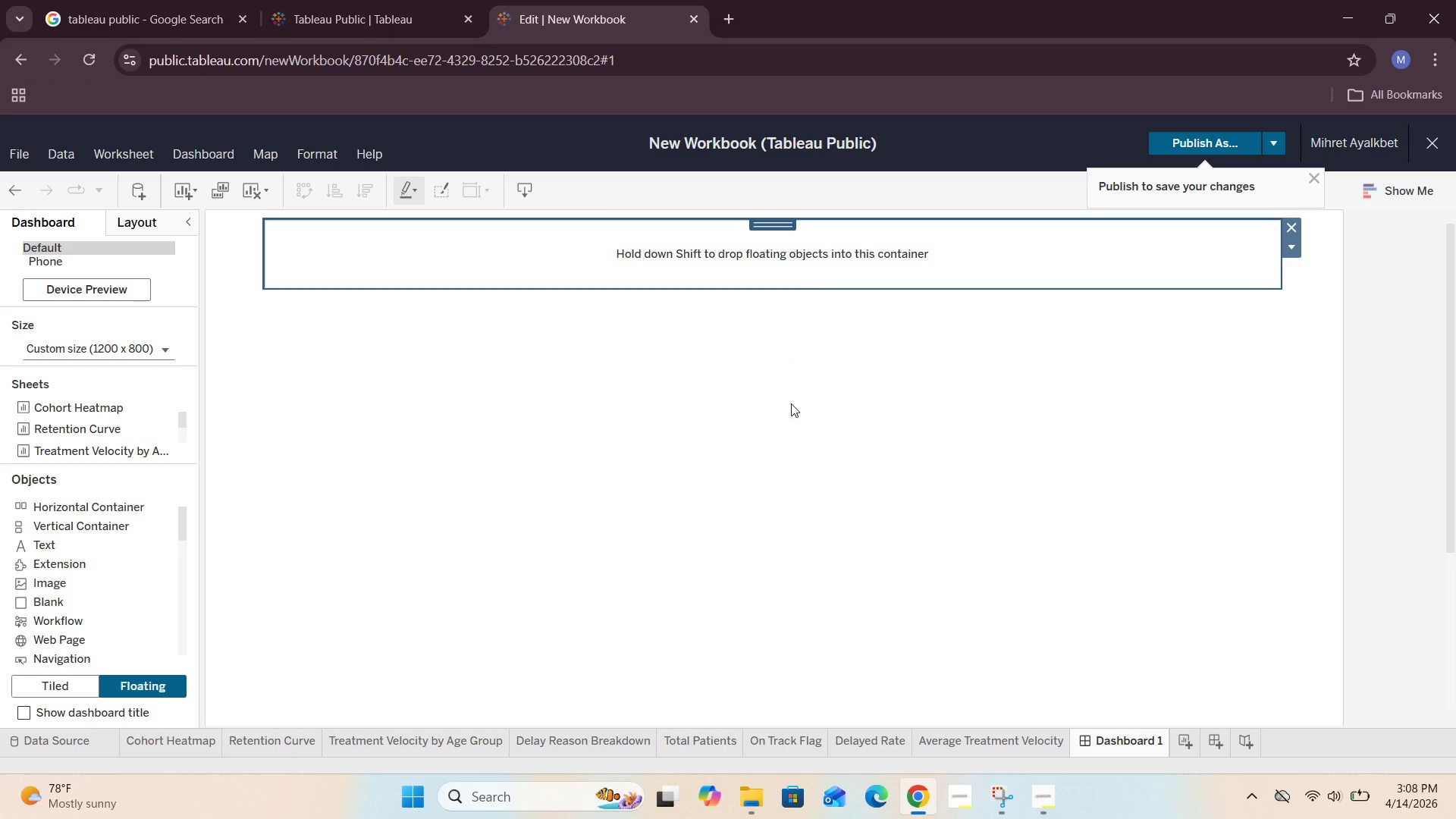 
left_click([792, 403])
 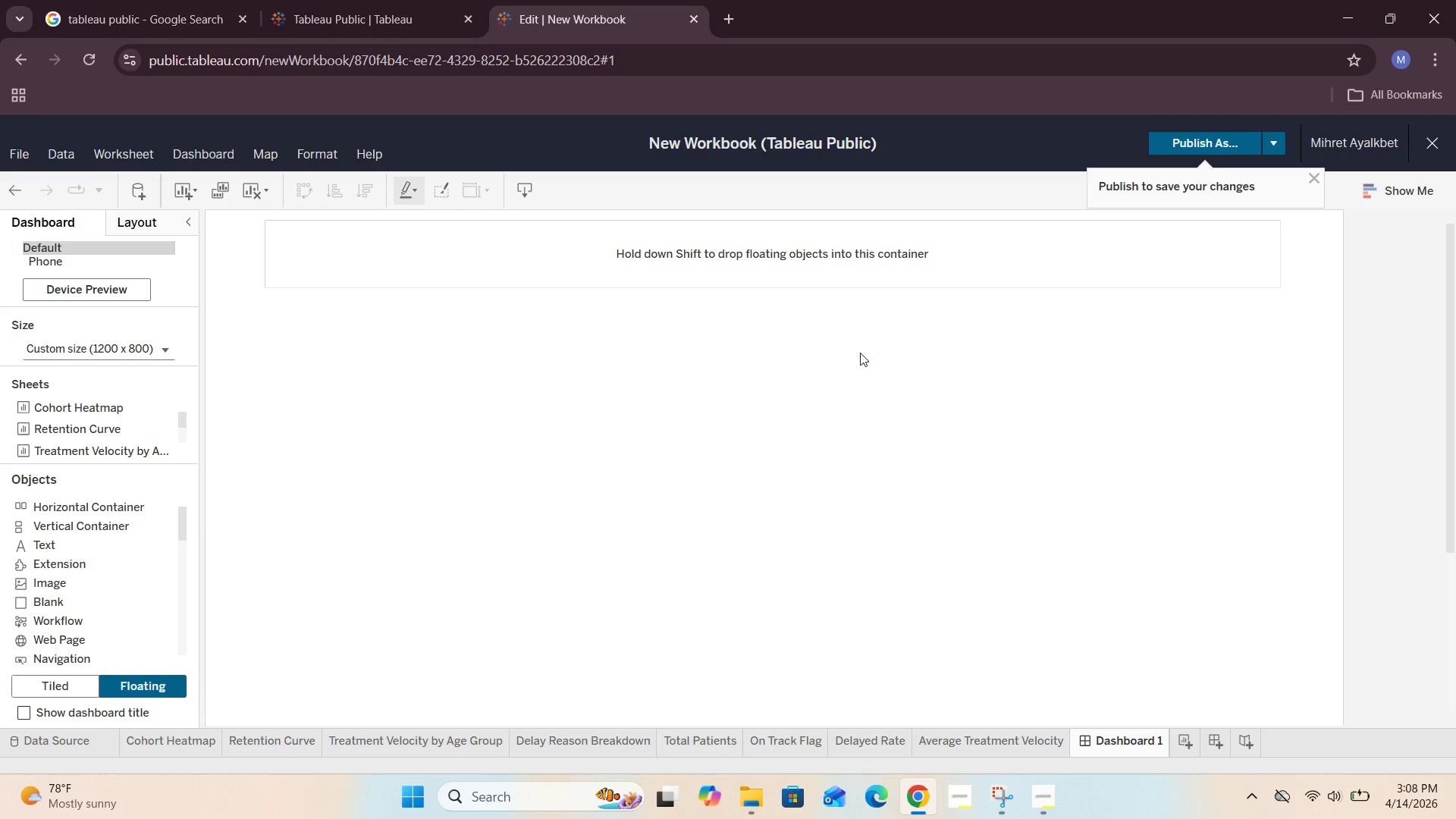 
left_click([849, 279])
 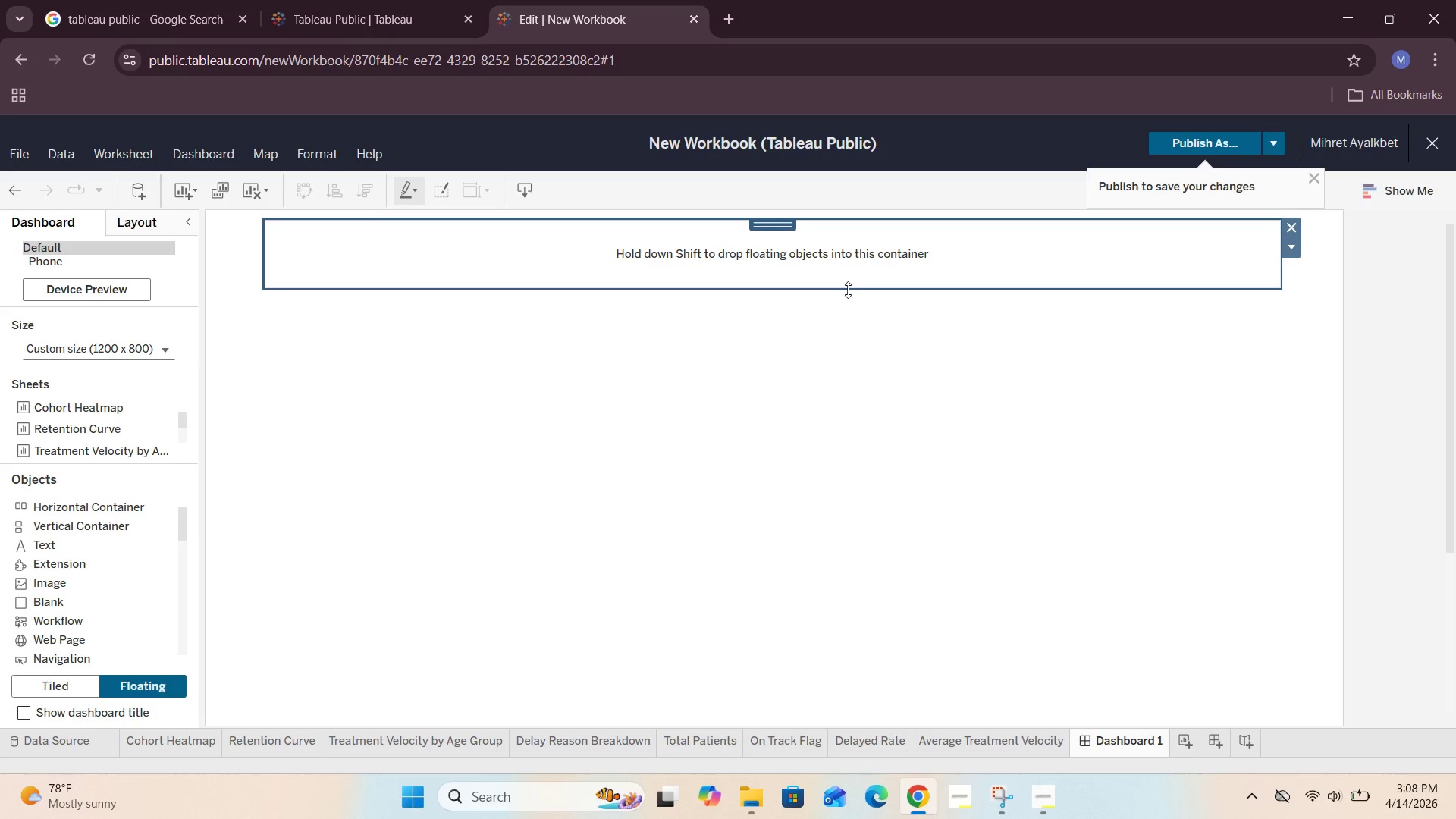 
left_click_drag(start_coordinate=[848, 290], to_coordinate=[851, 279])
 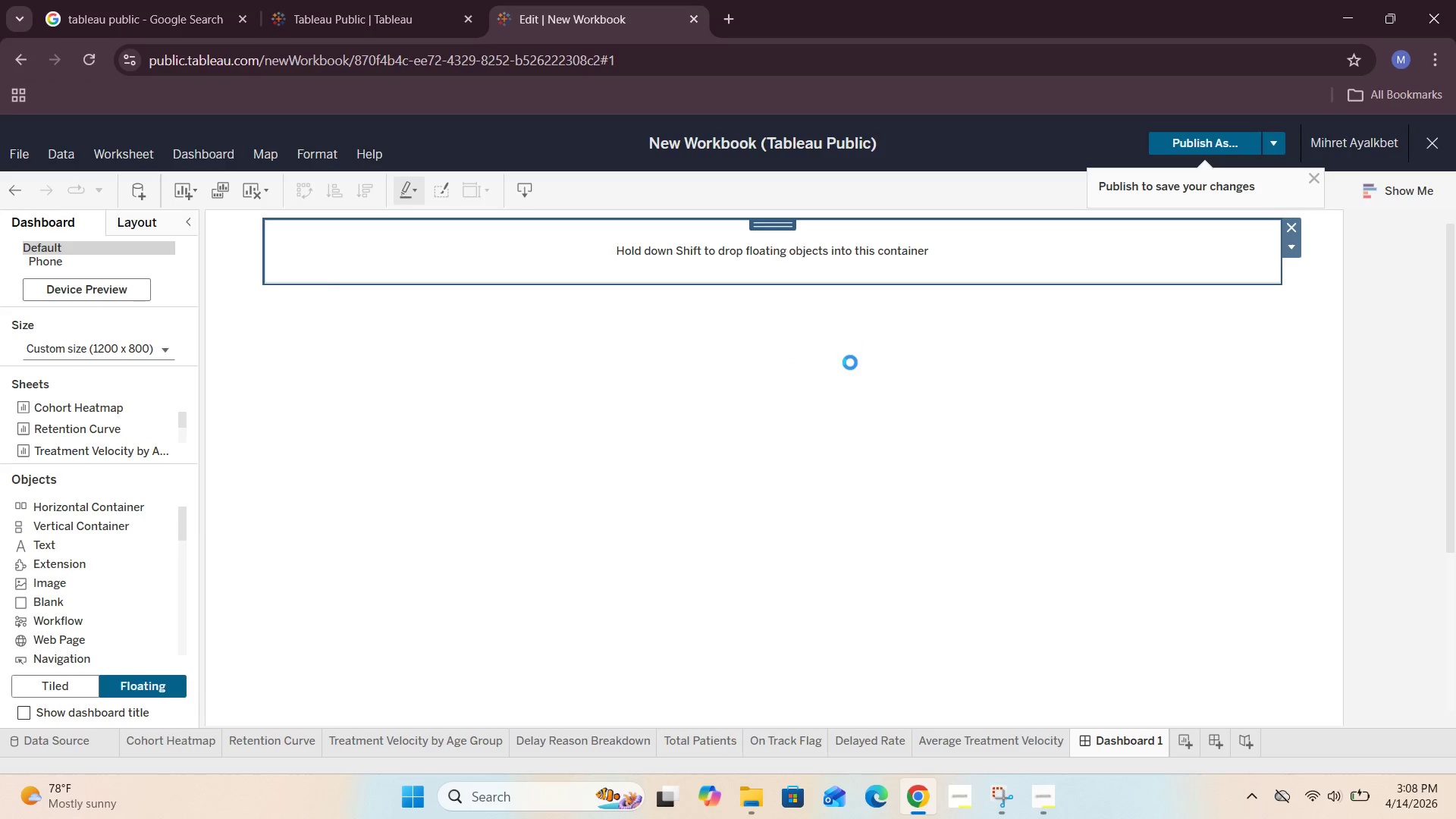 
left_click([851, 371])
 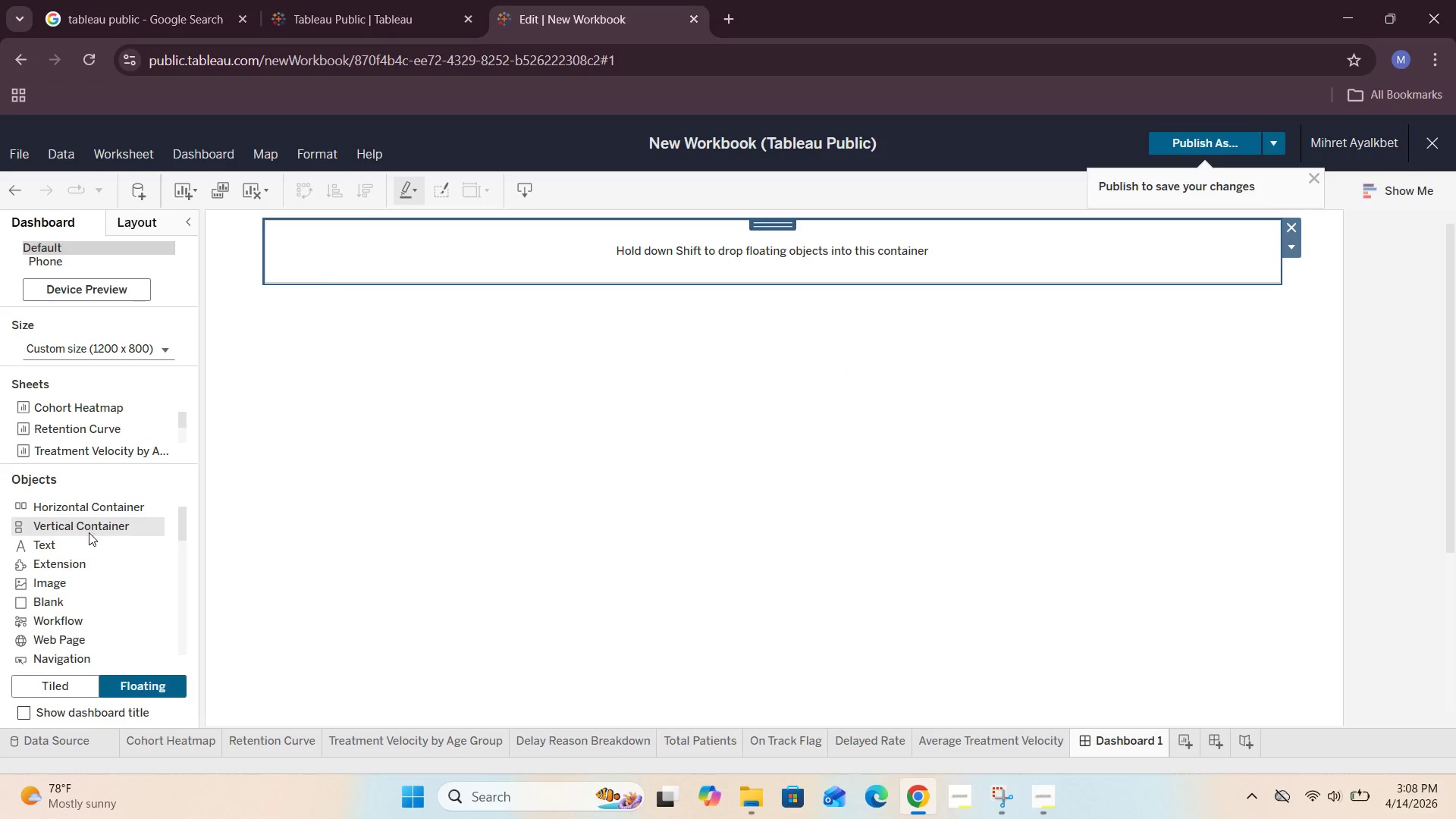 
left_click_drag(start_coordinate=[83, 544], to_coordinate=[587, 235])
 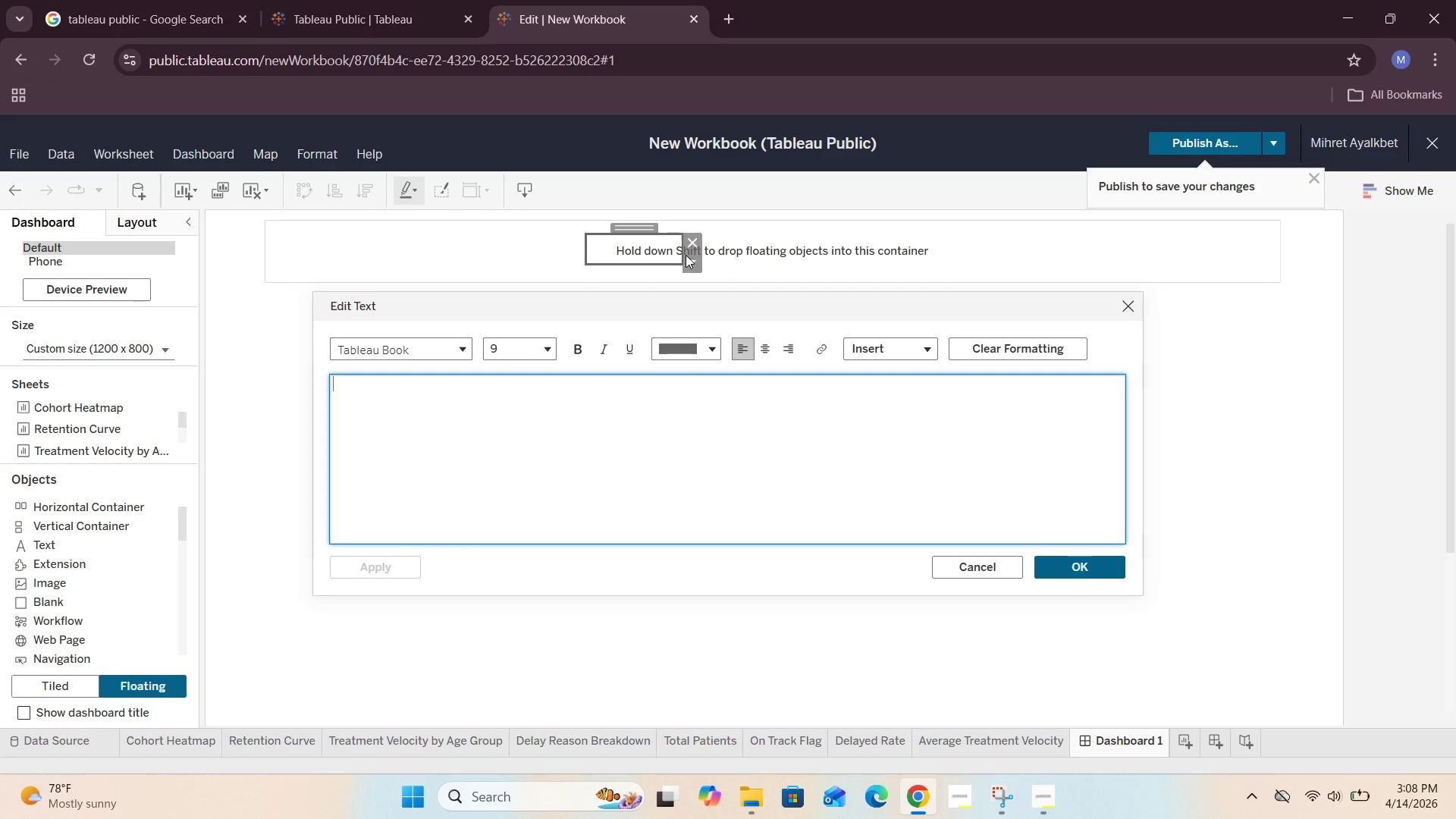 
left_click_drag(start_coordinate=[679, 252], to_coordinate=[695, 249])
 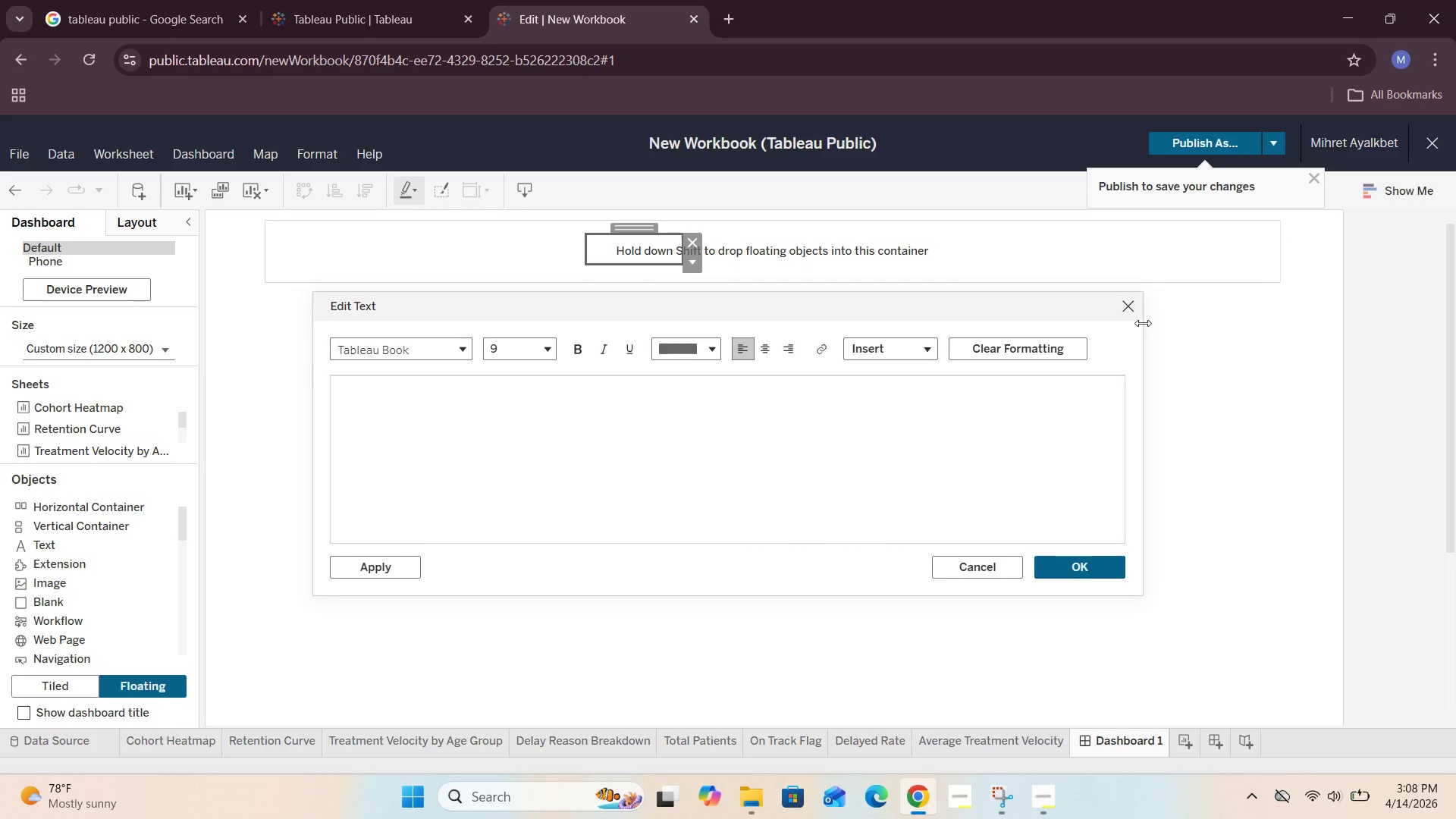 
left_click([1134, 316])
 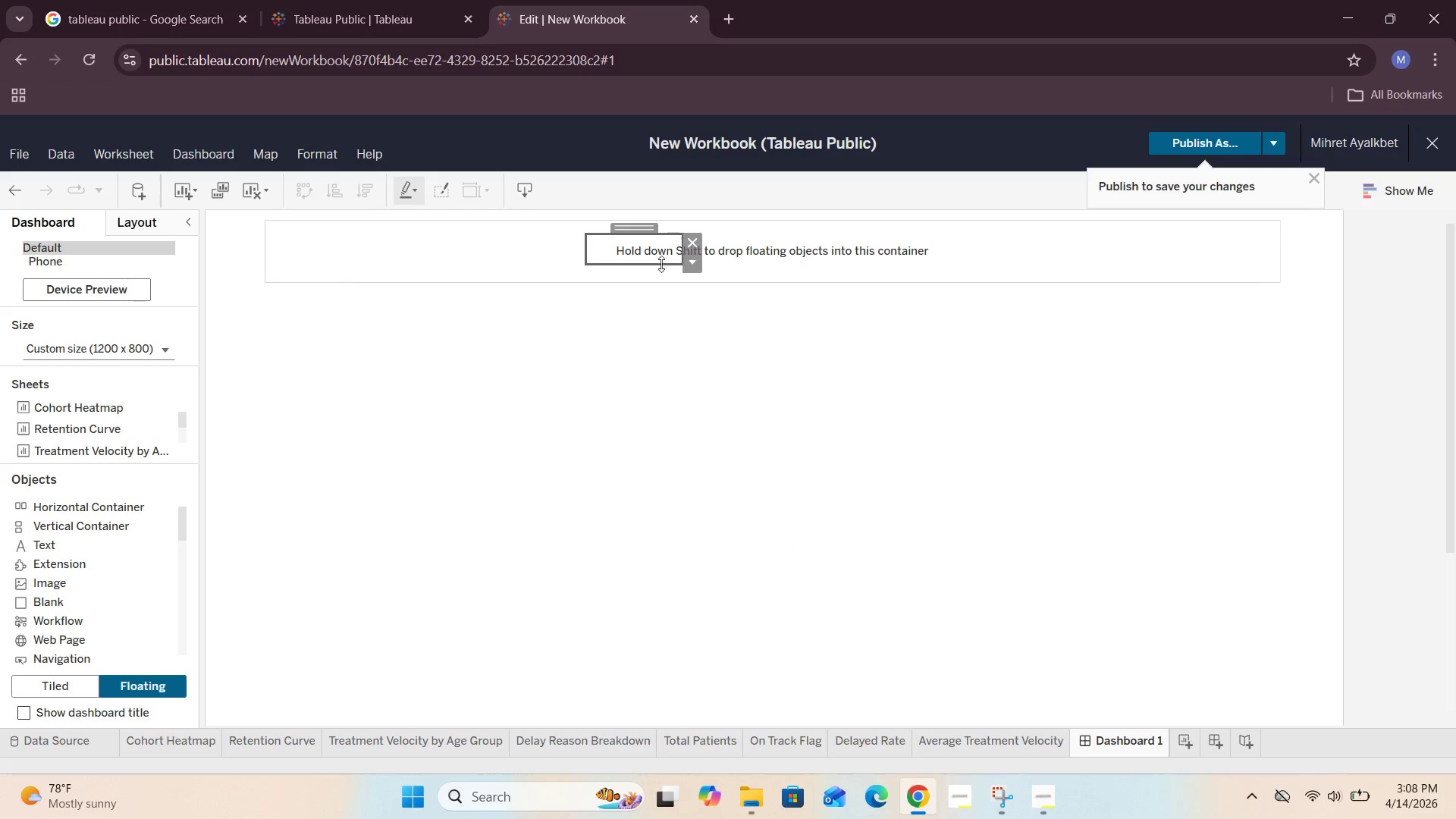 
left_click_drag(start_coordinate=[640, 264], to_coordinate=[639, 283])
 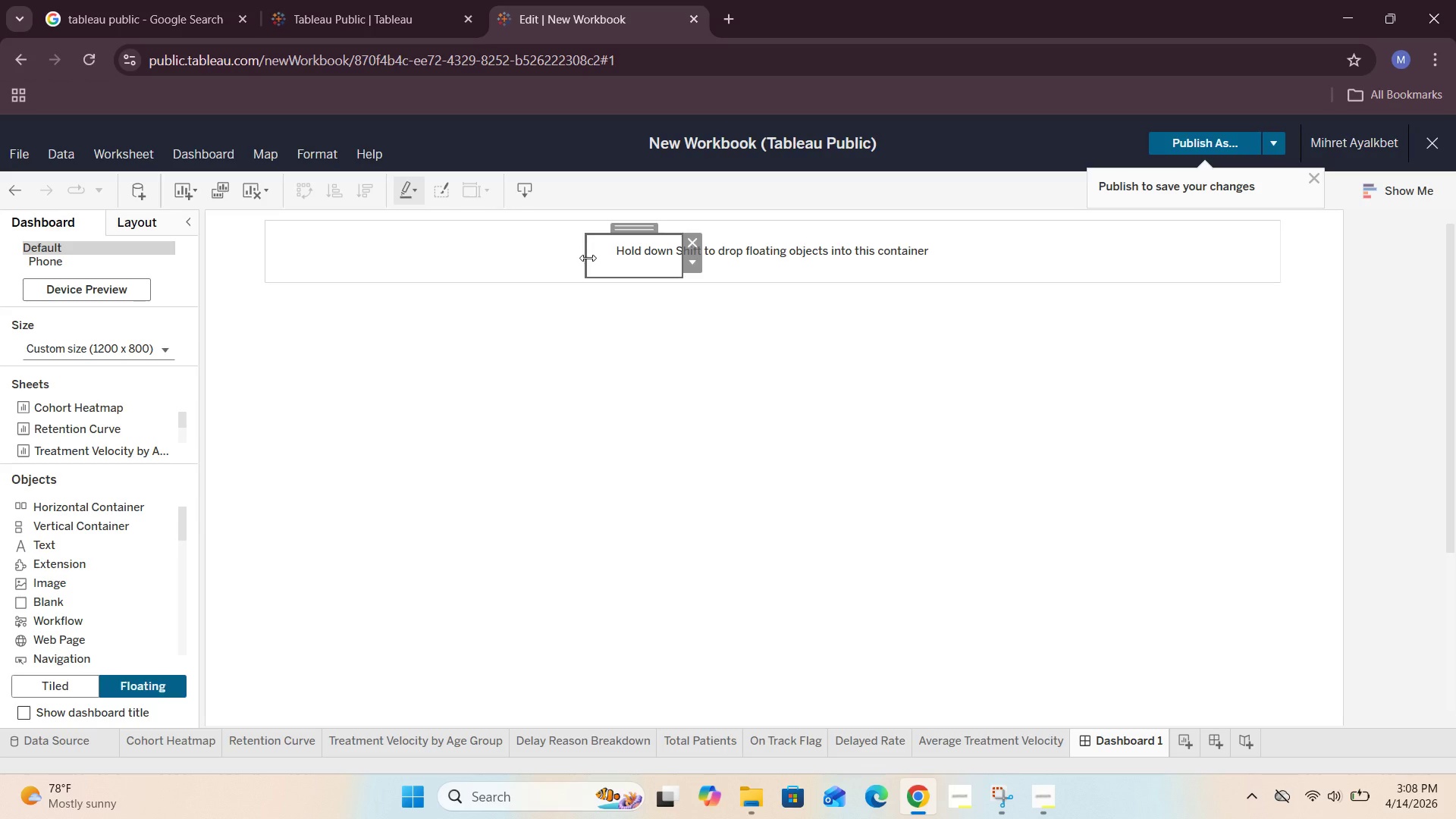 
left_click_drag(start_coordinate=[588, 258], to_coordinate=[273, 228])
 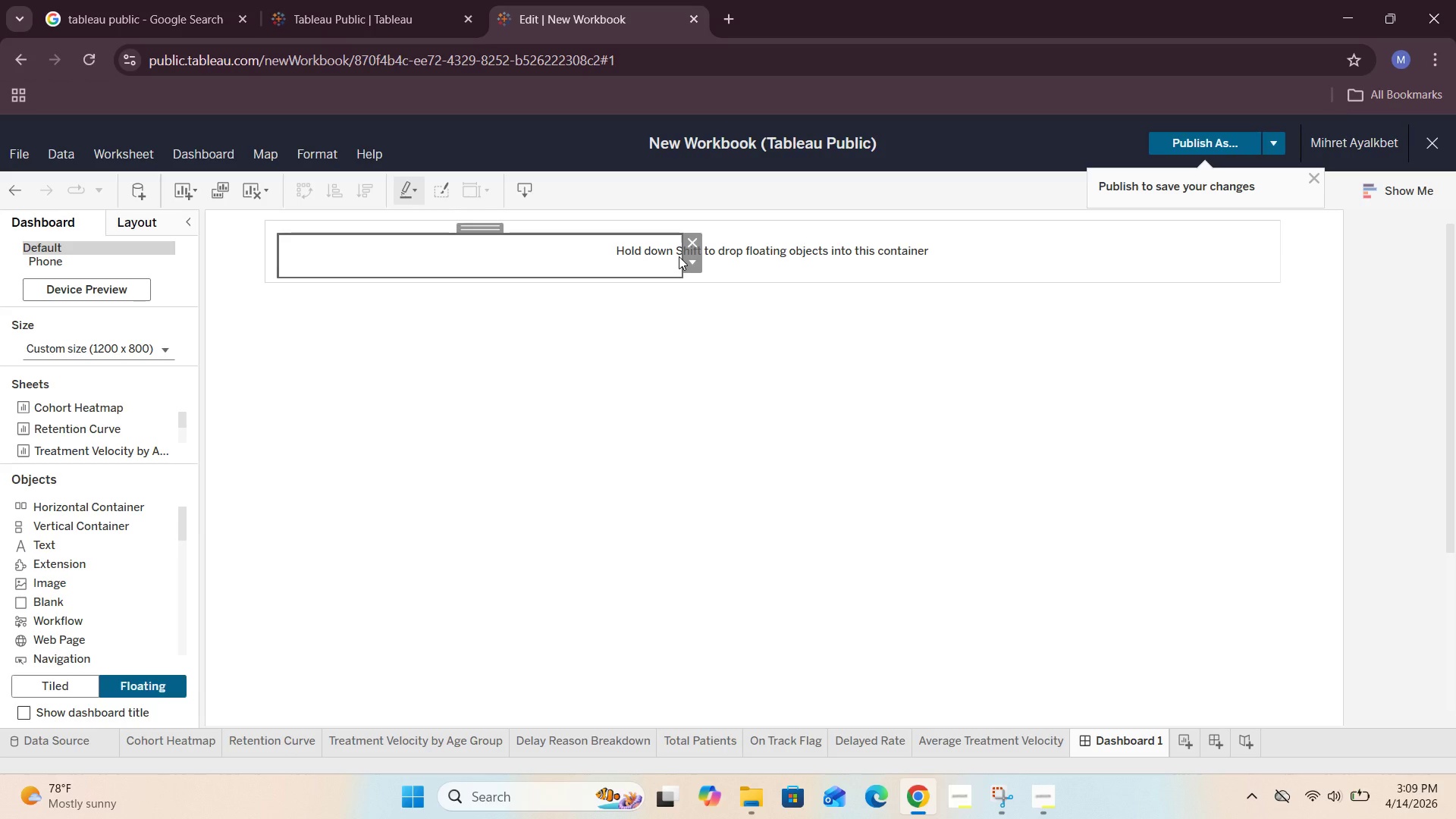 
left_click_drag(start_coordinate=[684, 258], to_coordinate=[800, 259])
 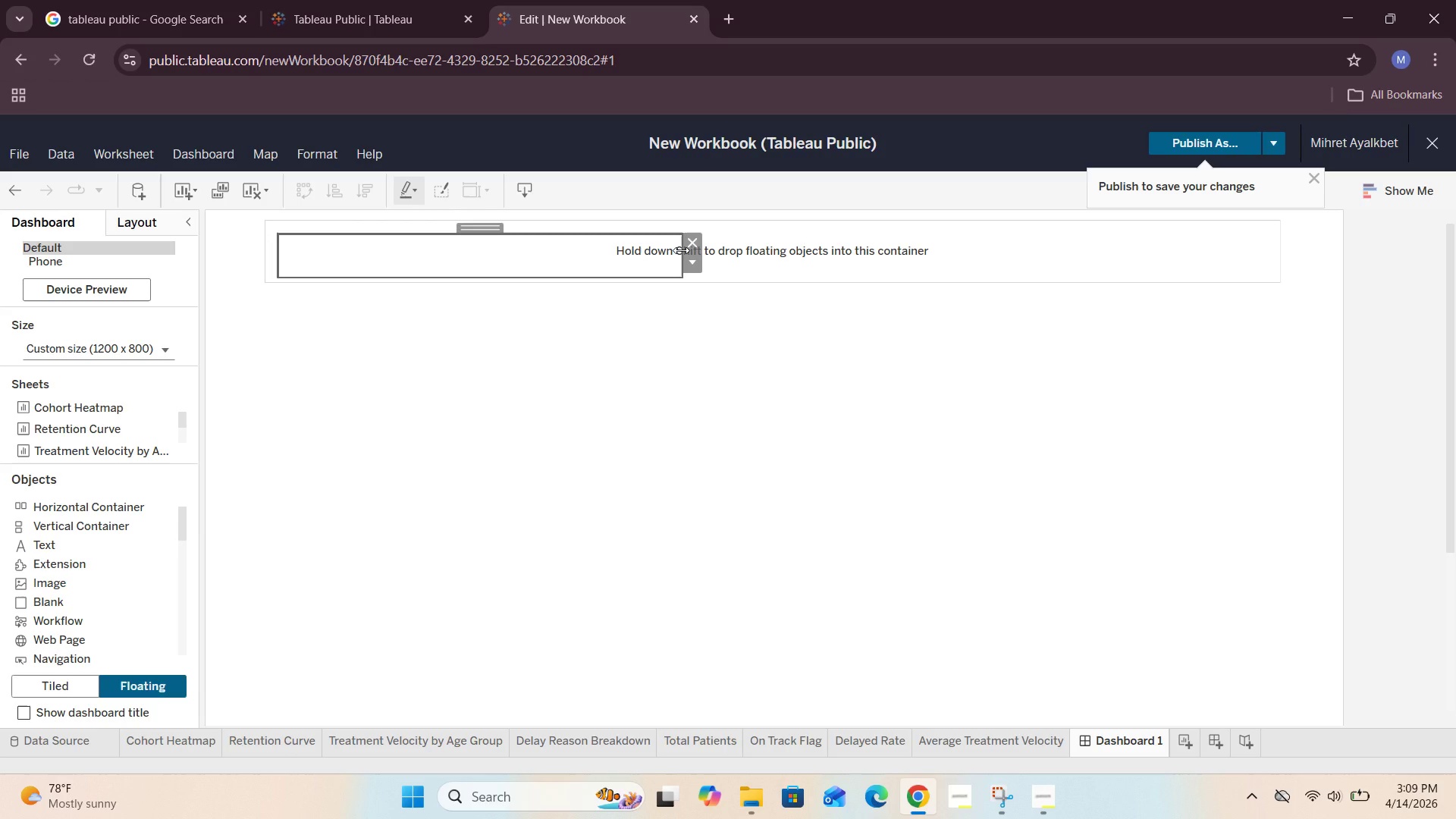 
left_click_drag(start_coordinate=[681, 250], to_coordinate=[1270, 244])
 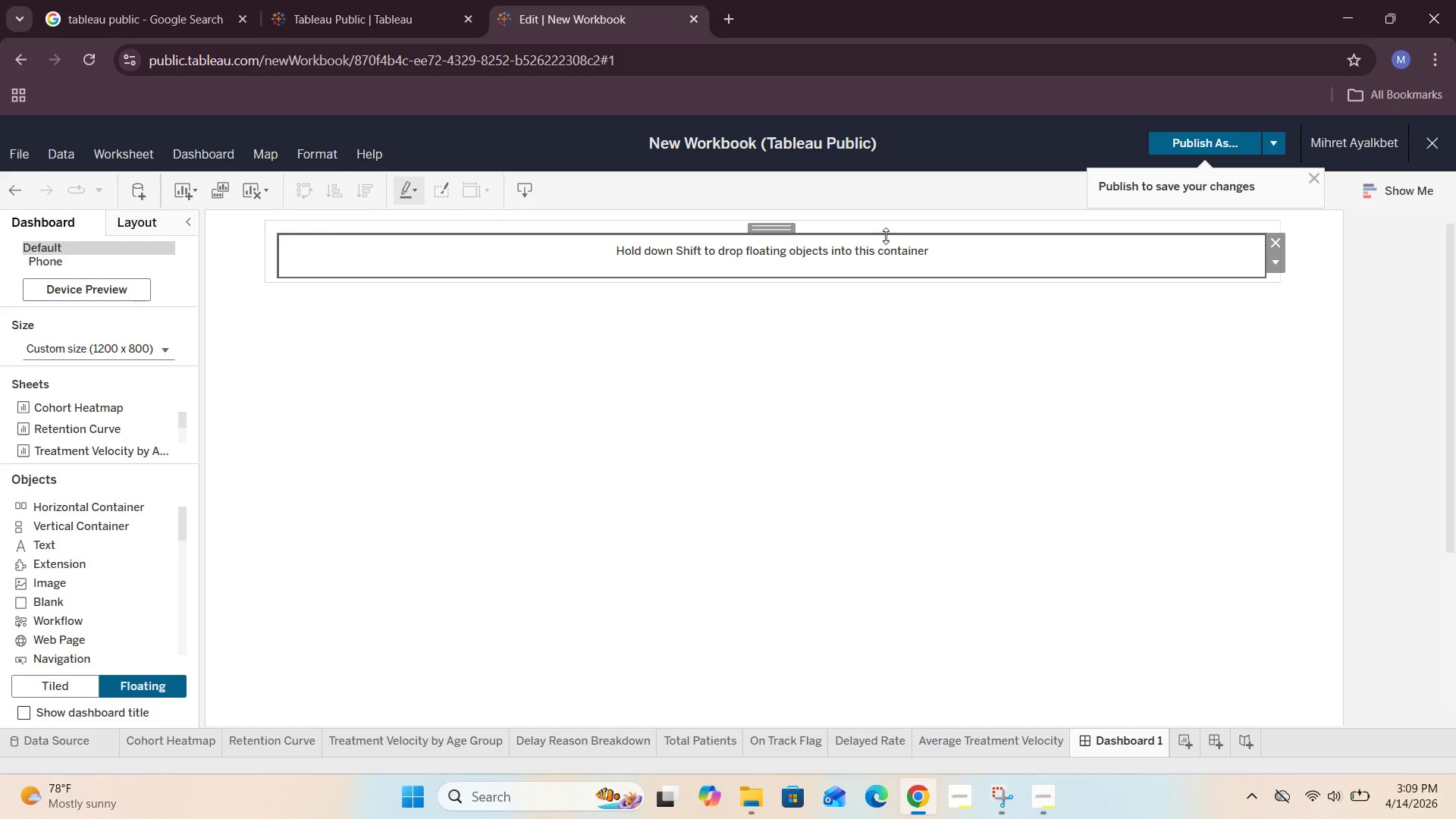 
left_click_drag(start_coordinate=[886, 235], to_coordinate=[888, 219])
 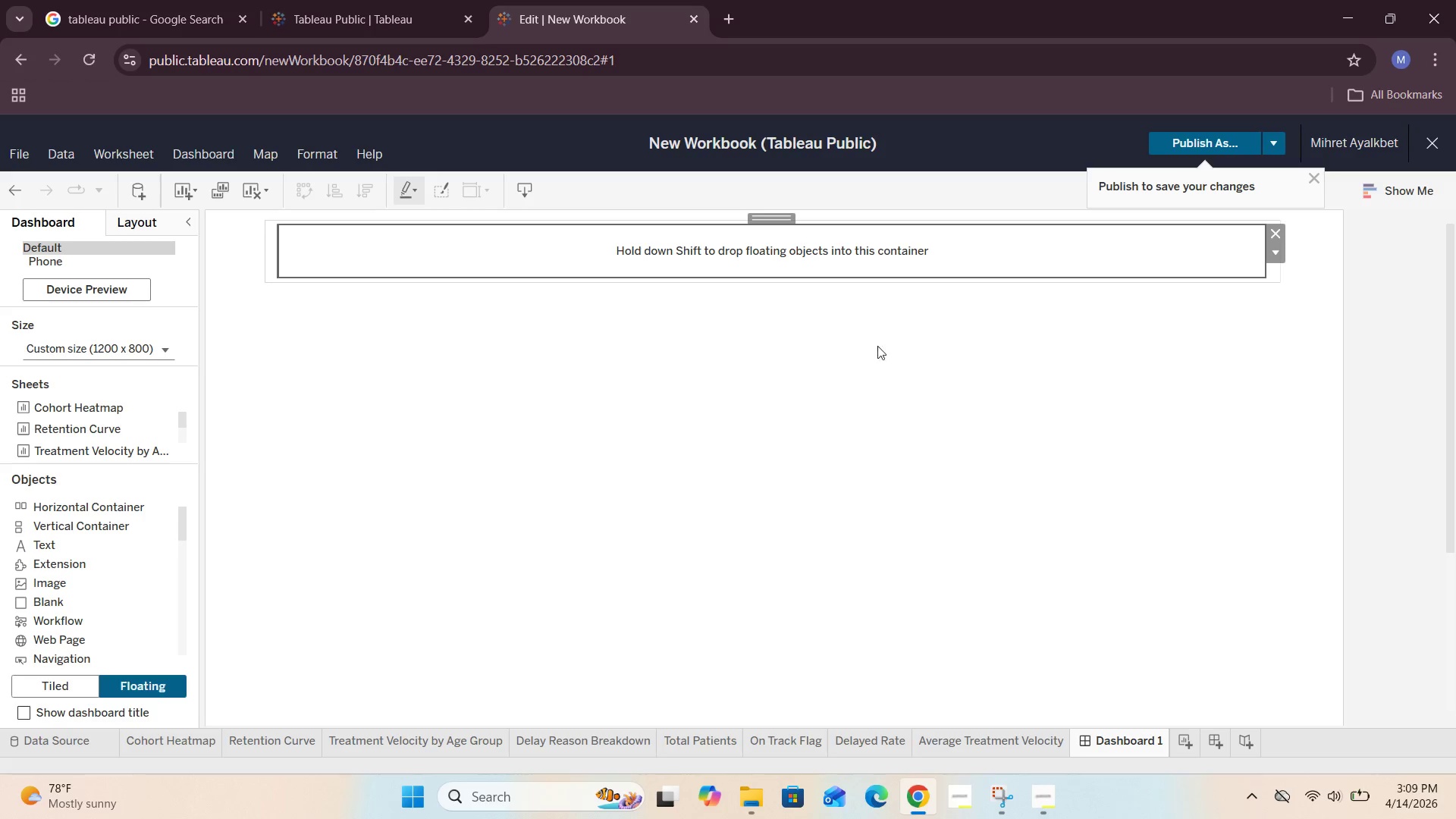 
left_click([874, 356])
 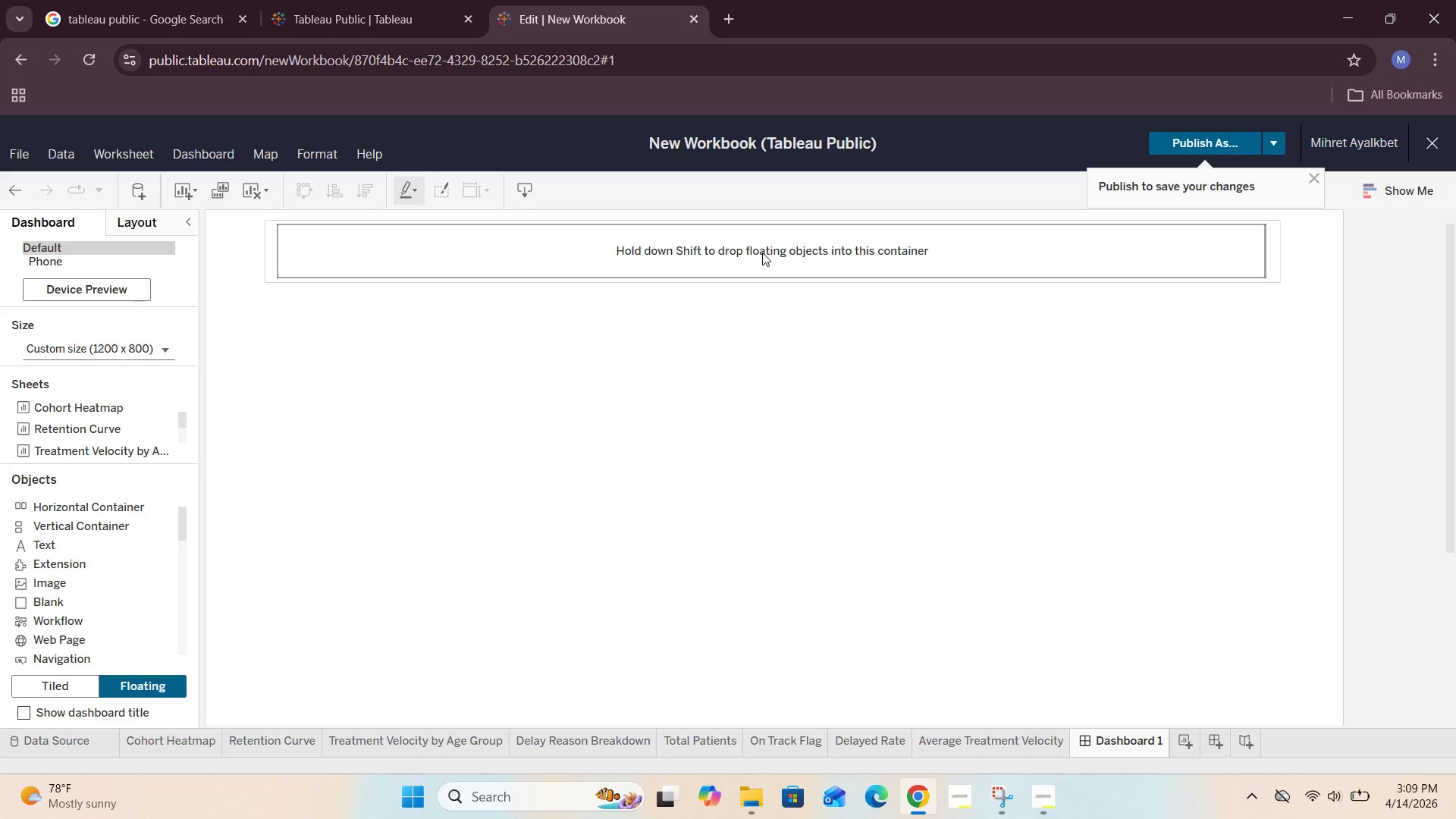 
double_click([703, 252])
 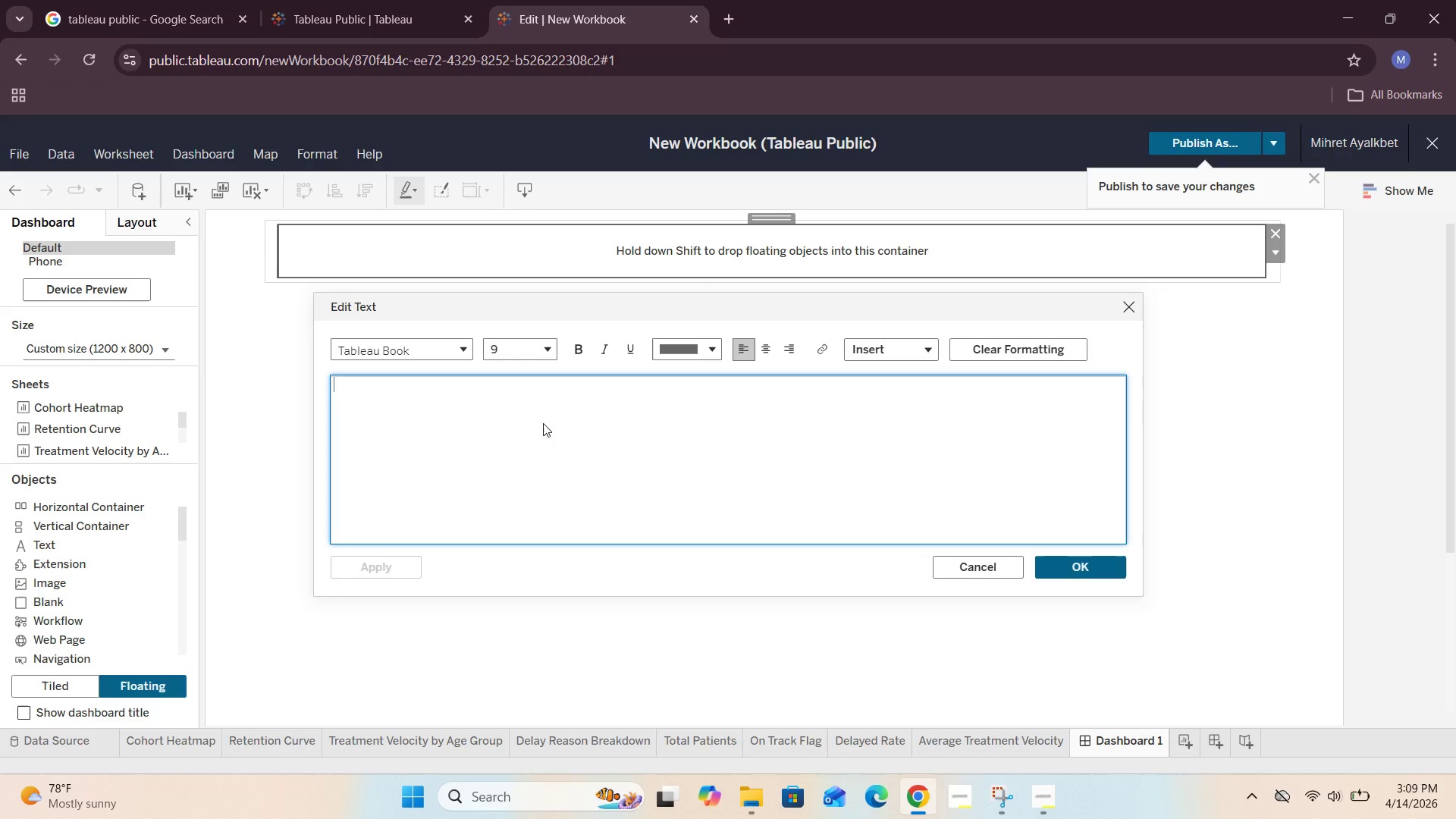 
type(Clinin)
key(Backspace)
type(cal Treatment)
 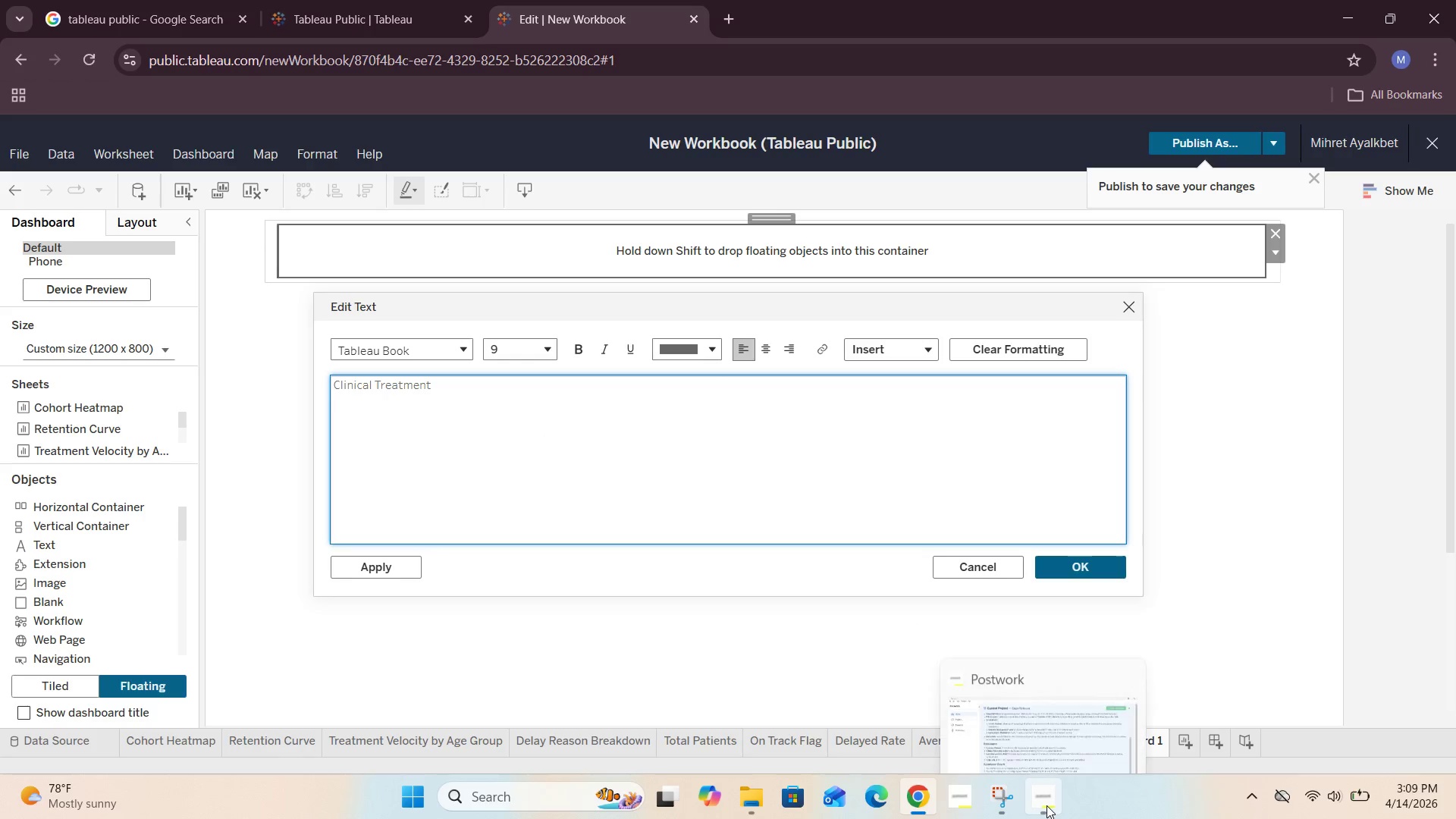 
left_click([1069, 696])